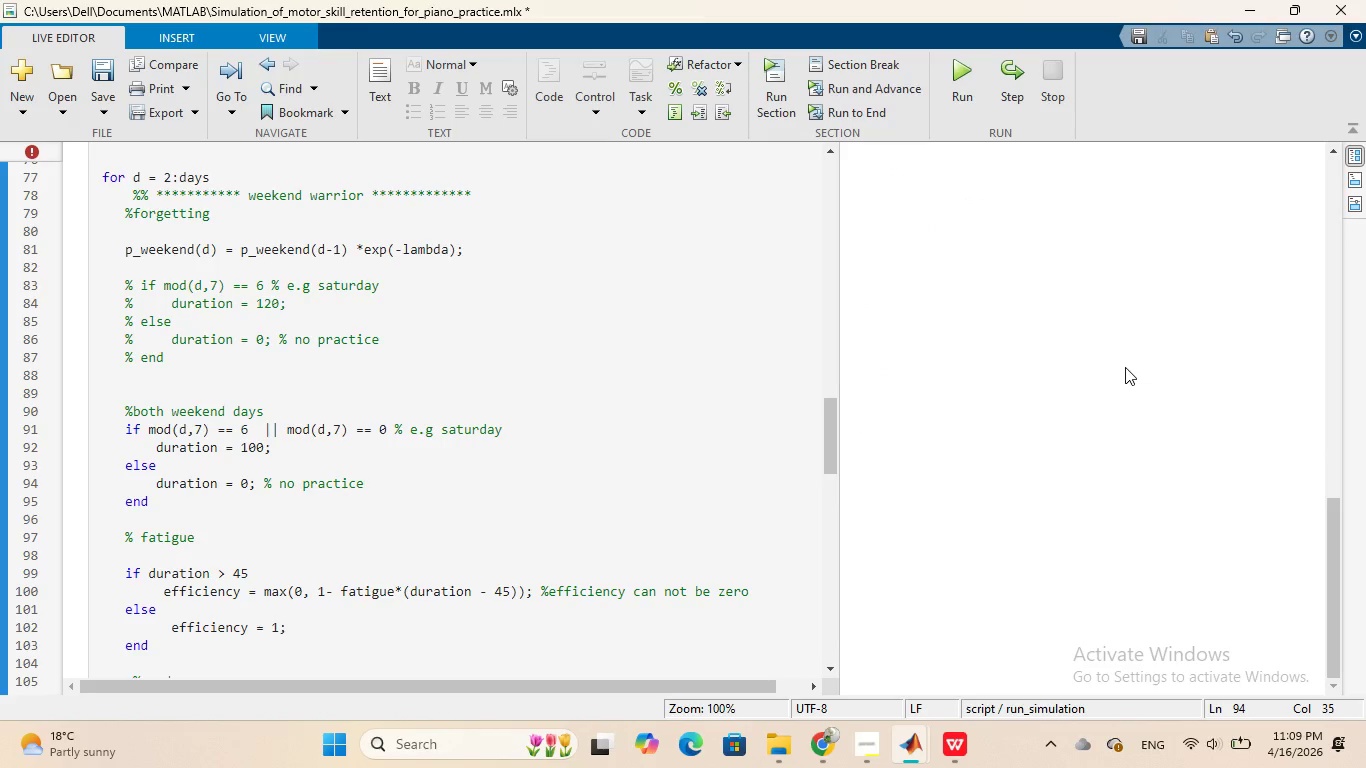 
wait(7.67)
 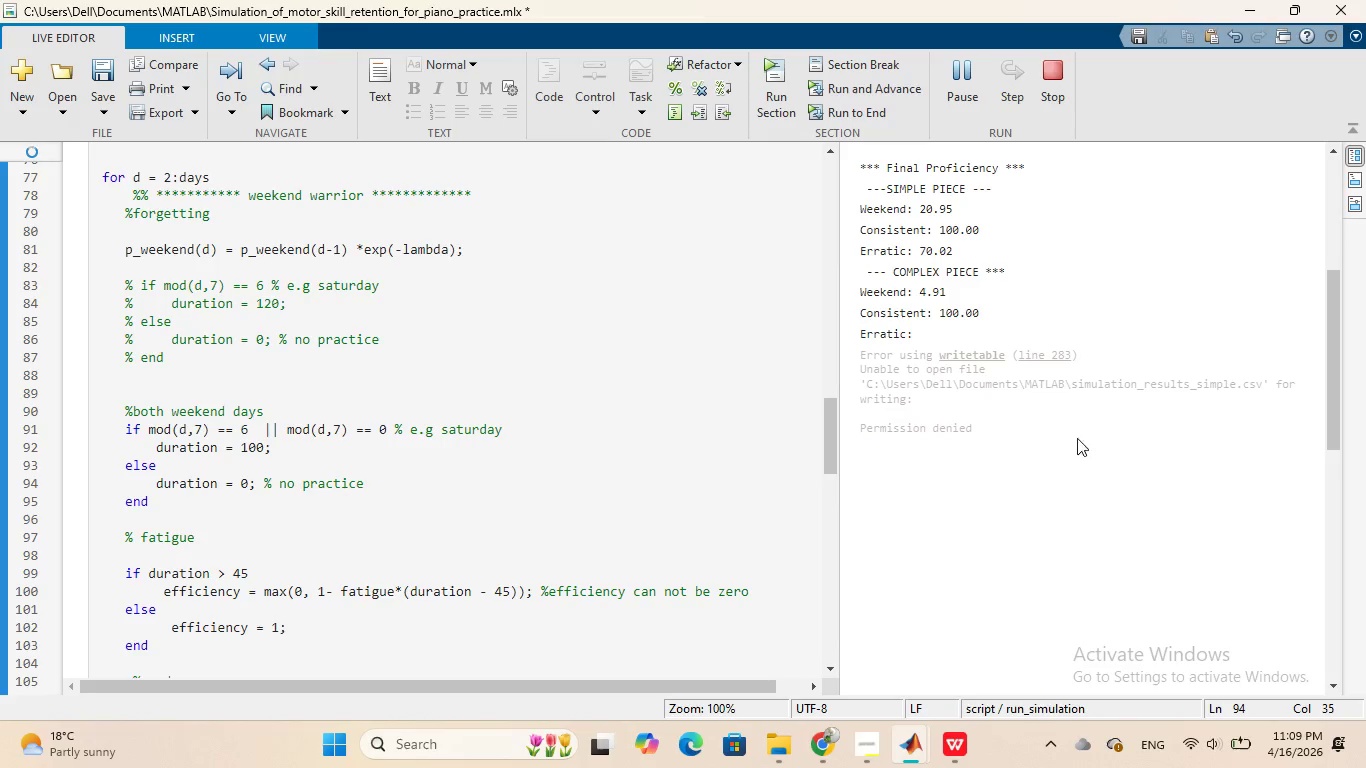 
scroll: coordinate [1124, 370], scroll_direction: up, amount: 7.0
 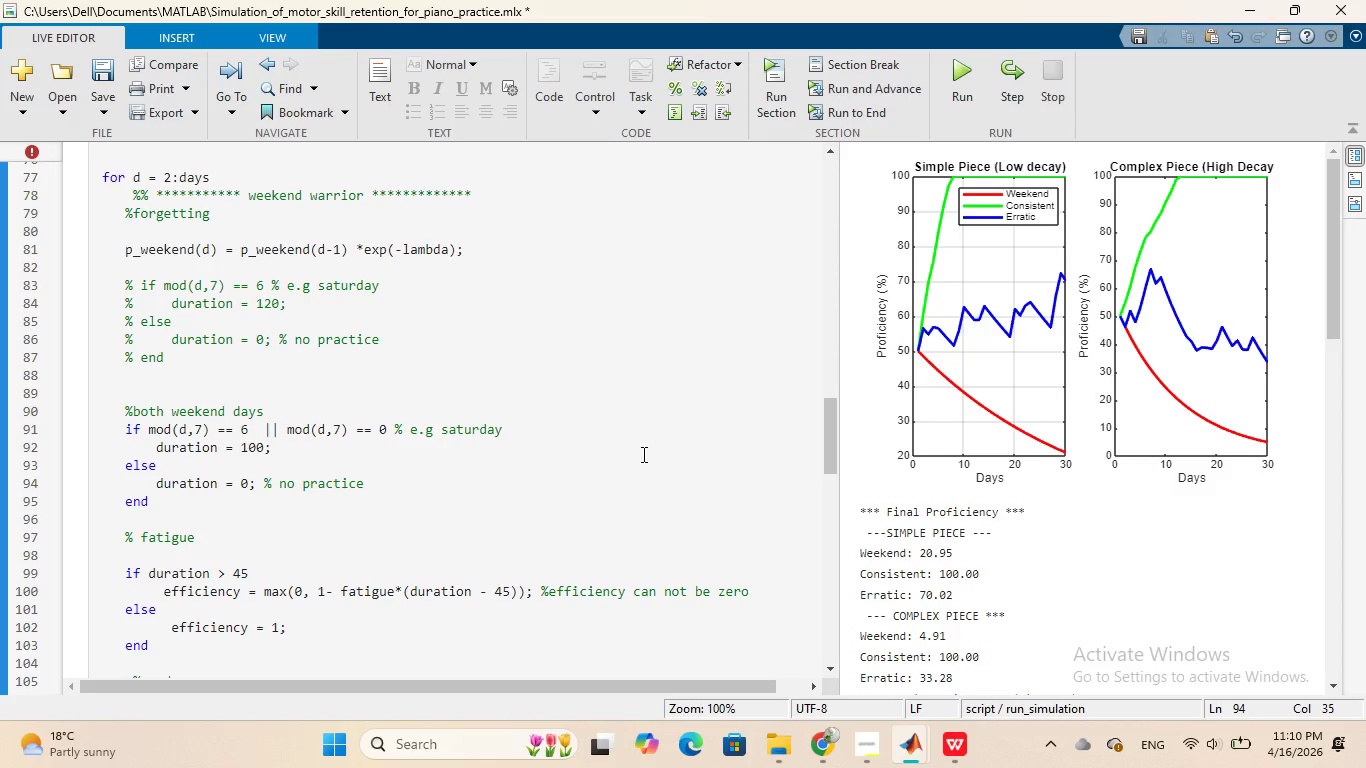 
wait(39.7)
 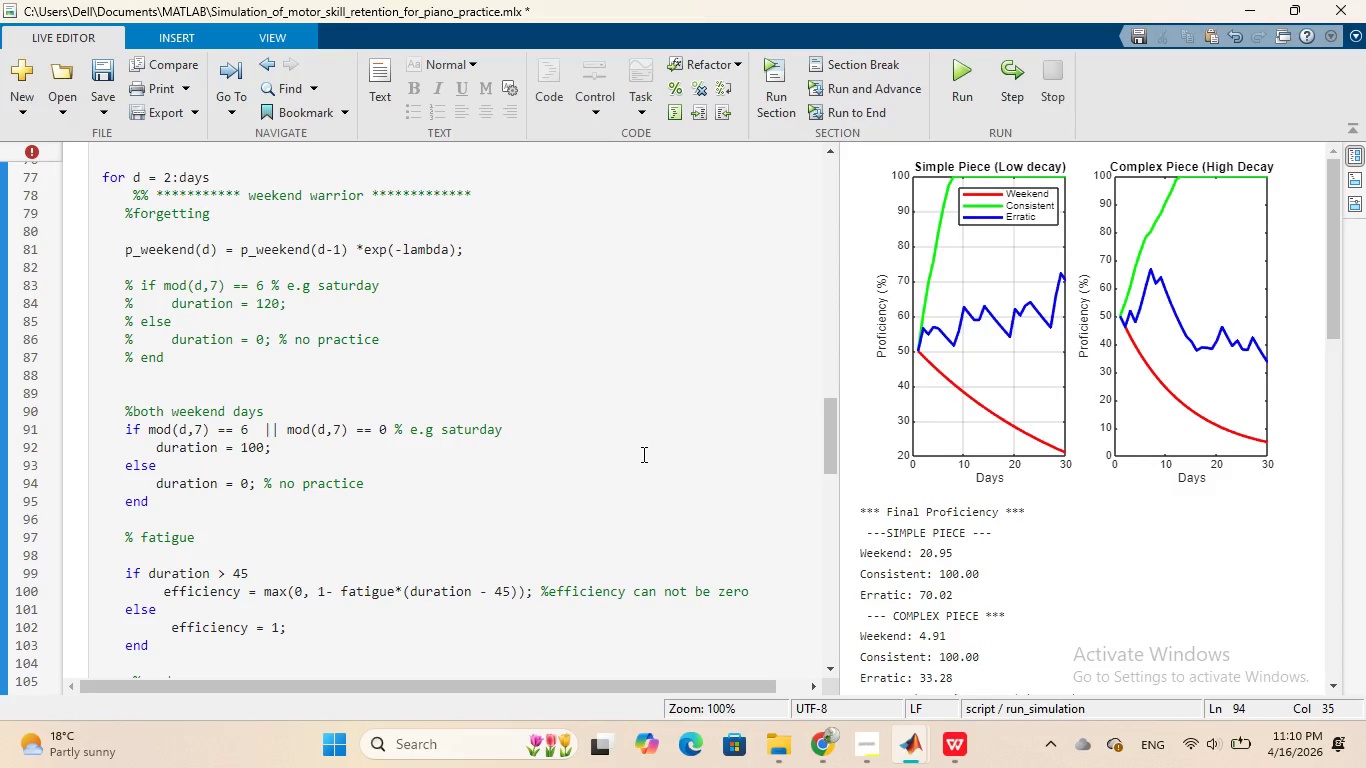 
left_click_drag(start_coordinate=[197, 505], to_coordinate=[85, 424])
 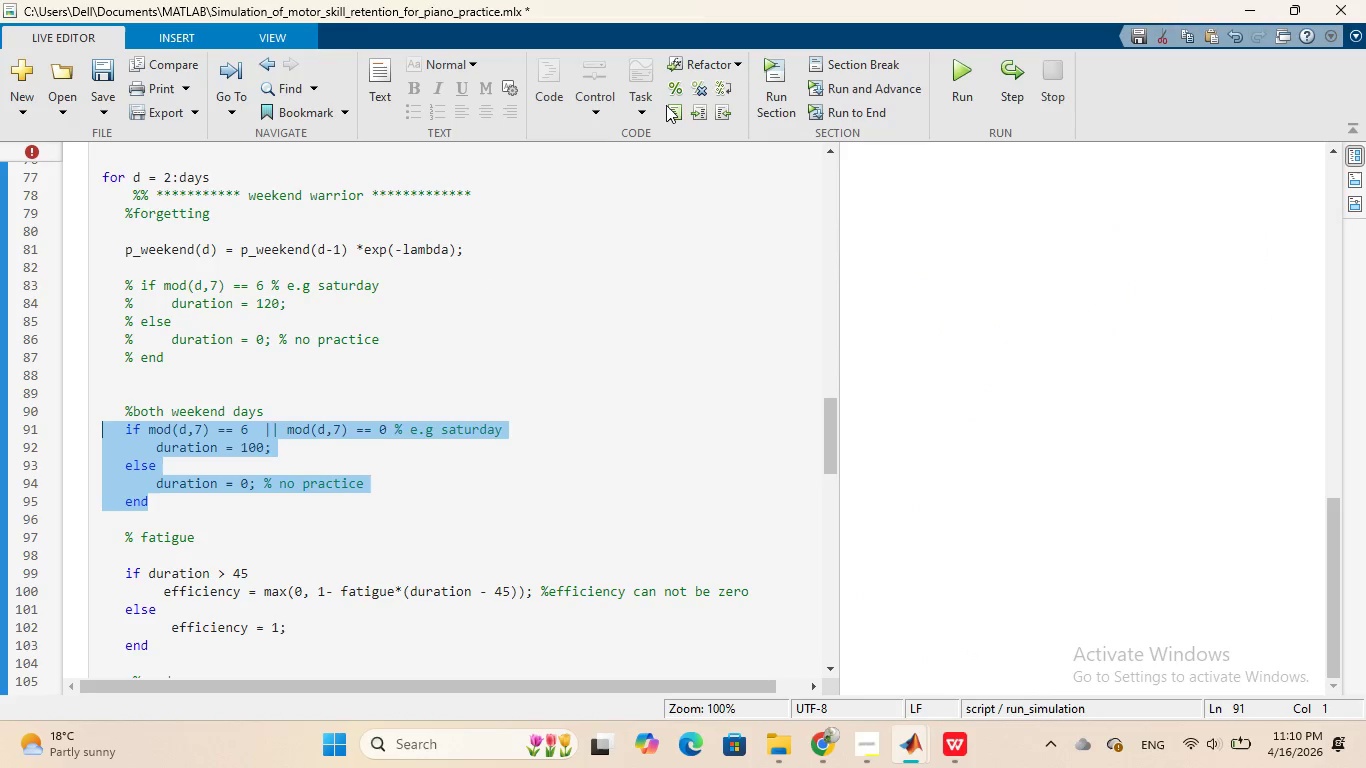 
left_click([672, 89])
 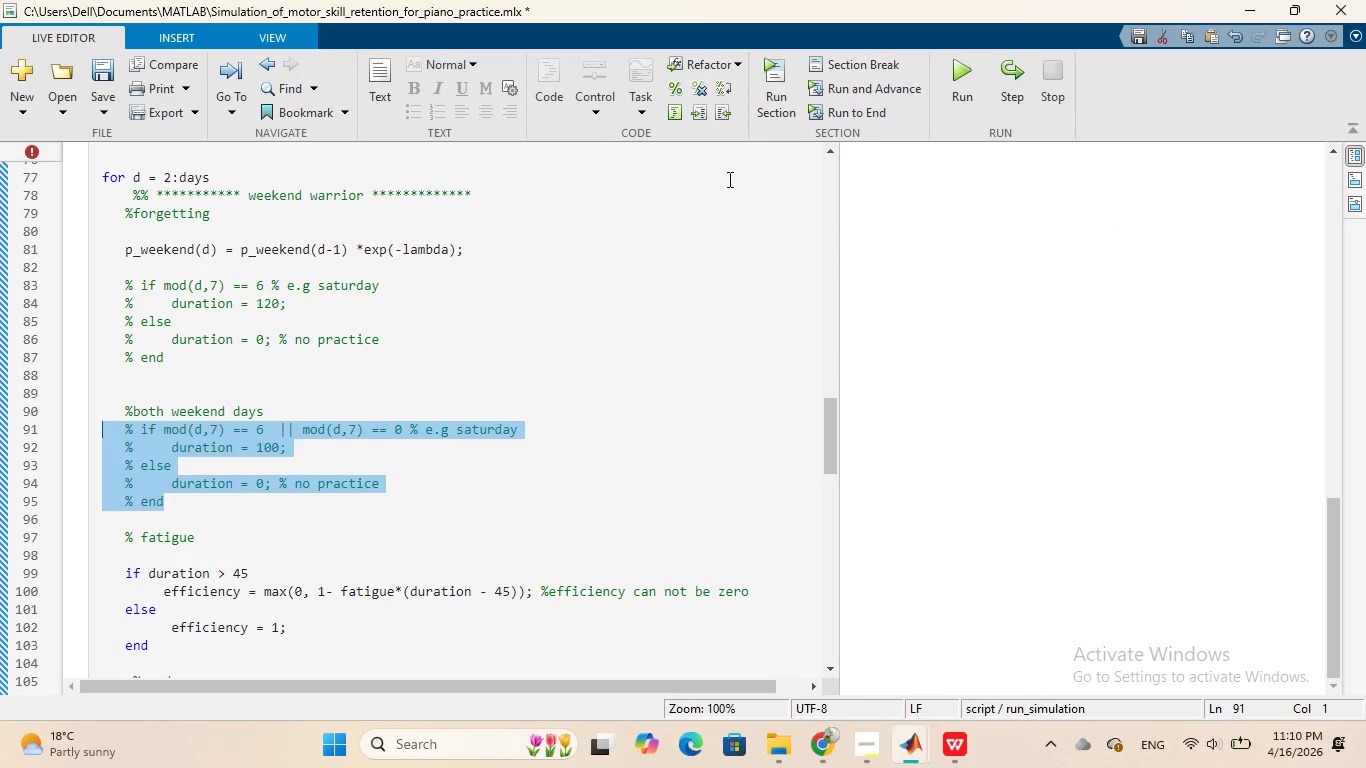 
left_click([951, 76])
 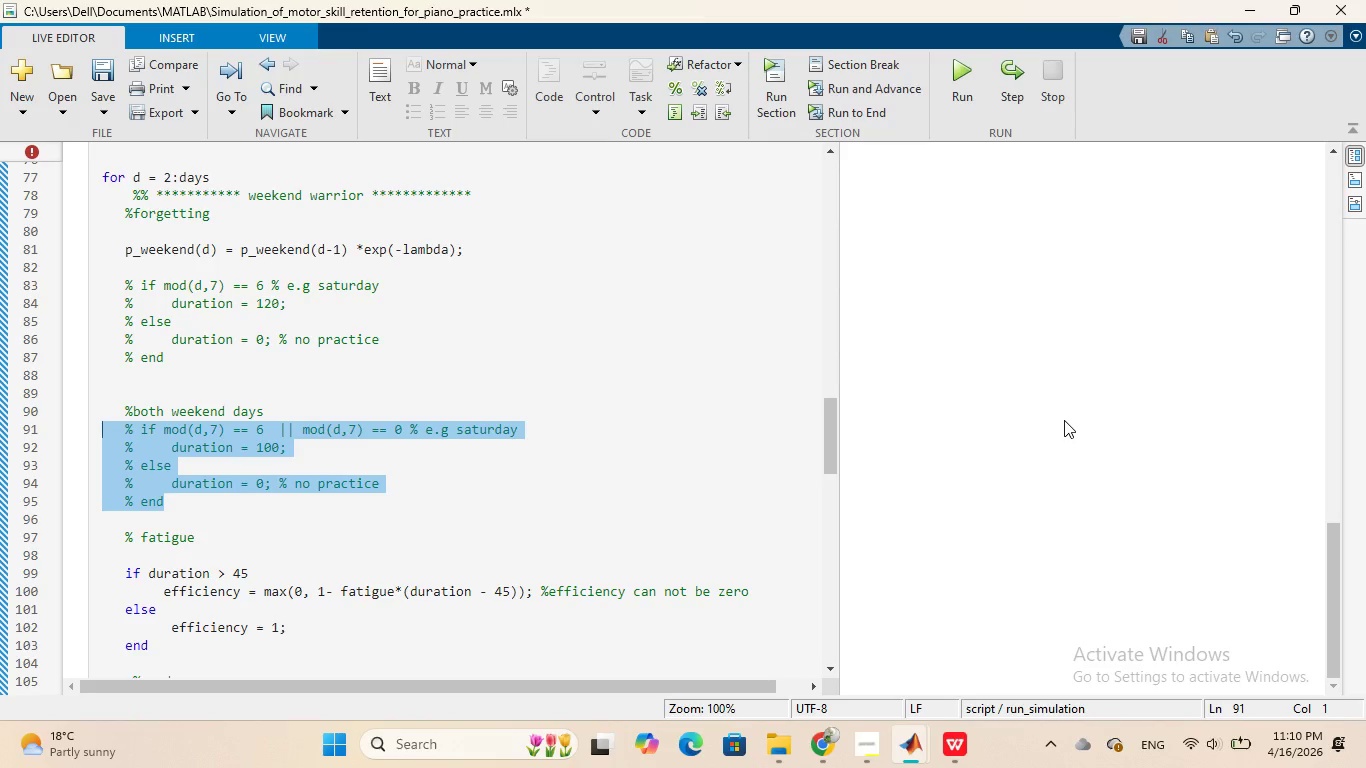 
scroll: coordinate [1064, 420], scroll_direction: up, amount: 12.0
 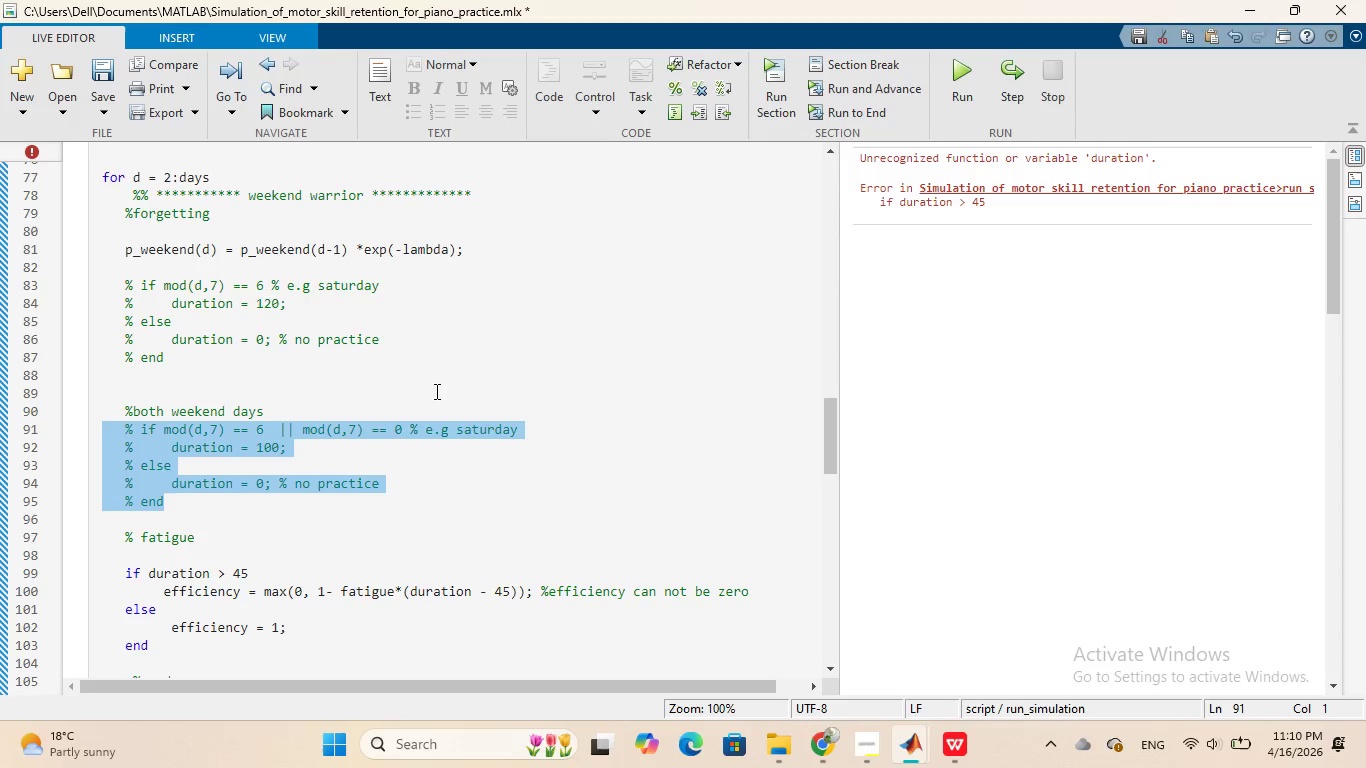 
wait(19.74)
 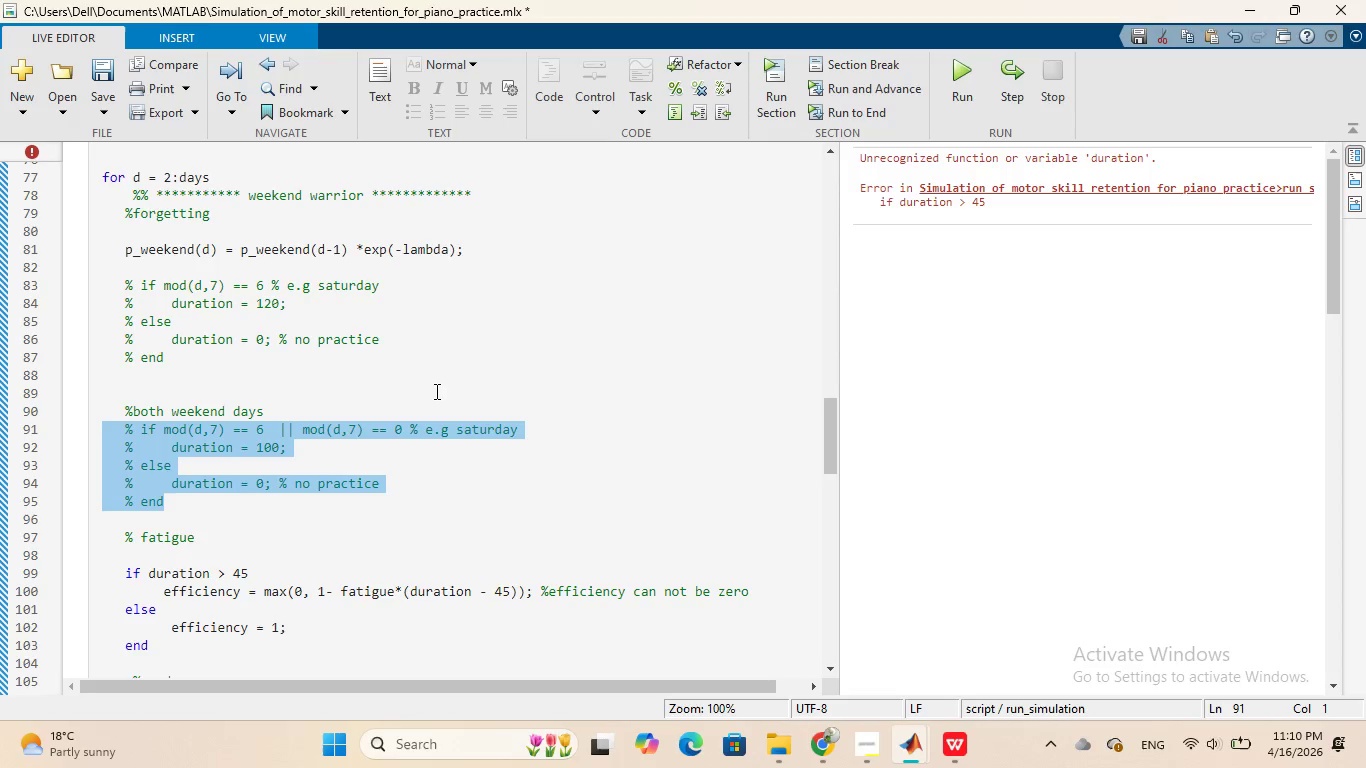 
left_click([503, 436])
 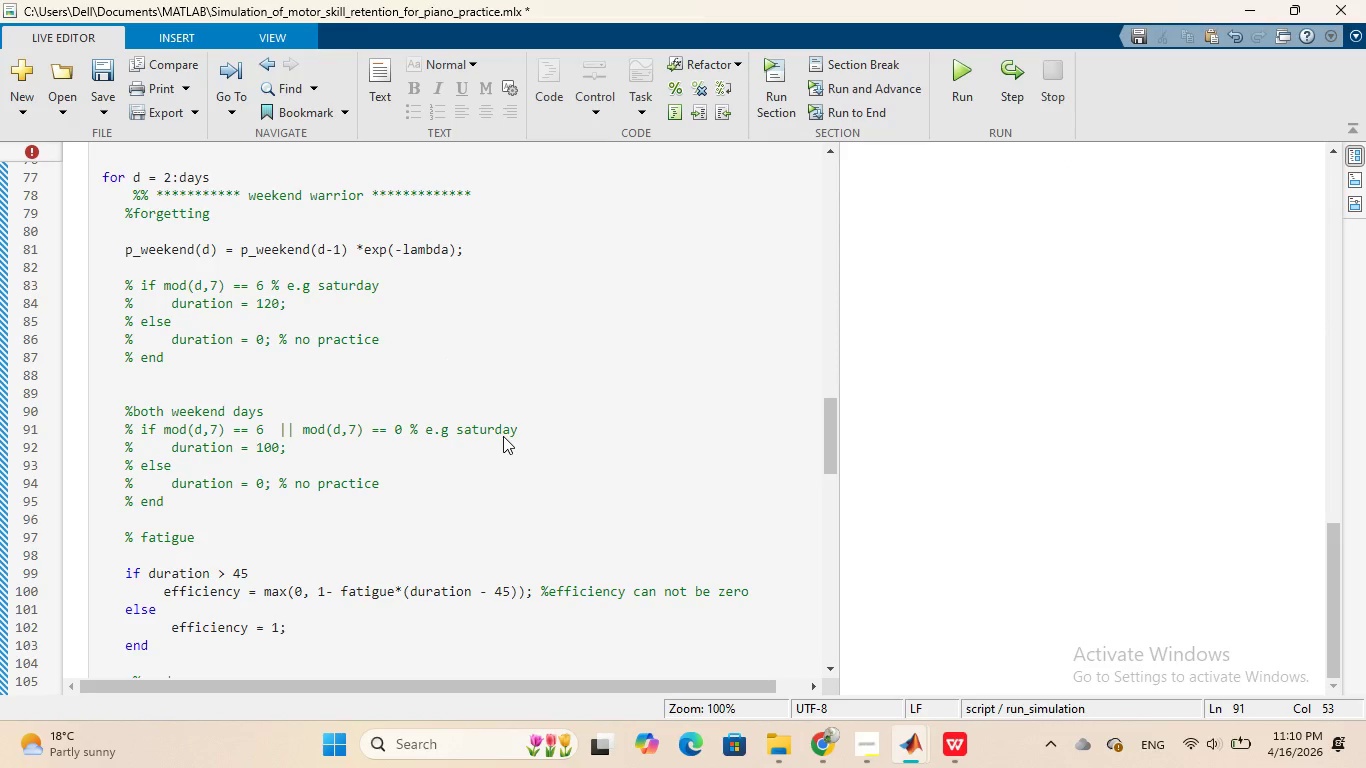 
key(Control+Z)
 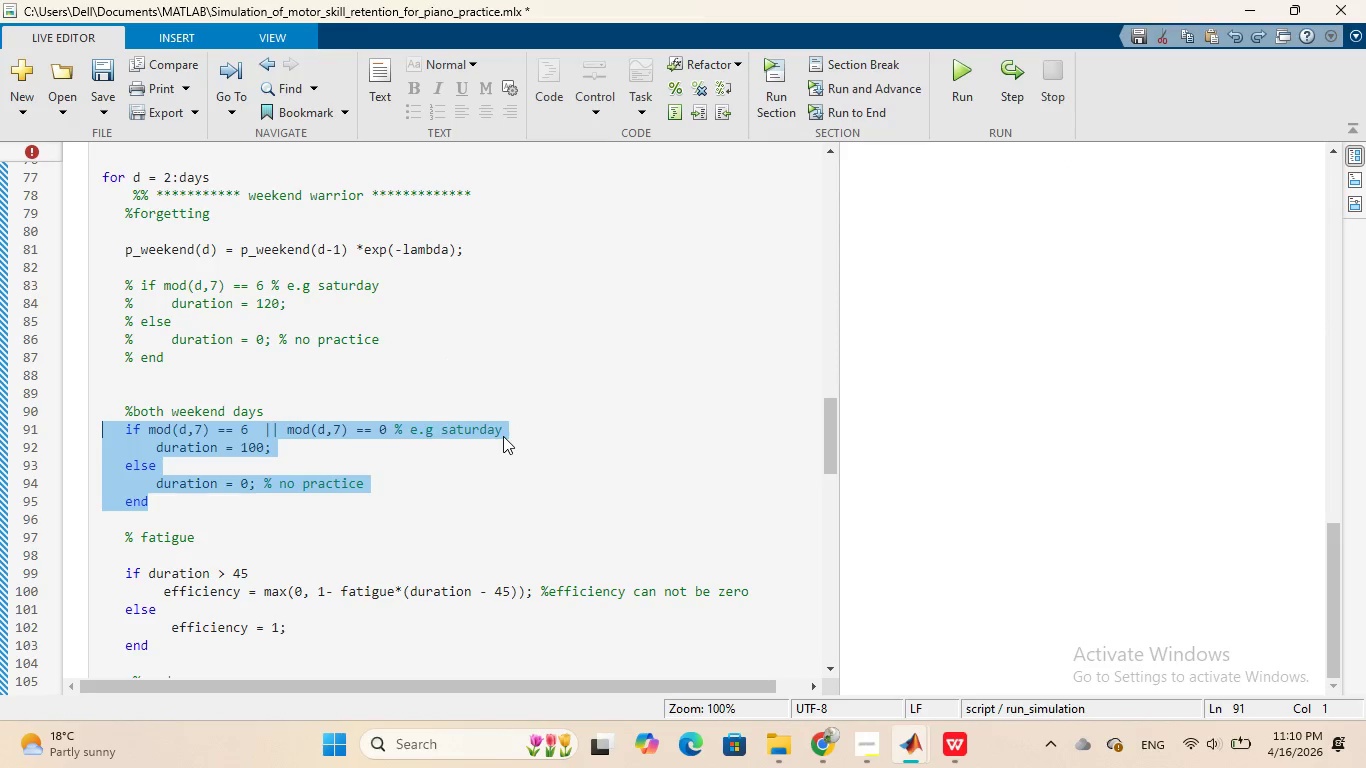 
key(Control+Z)
 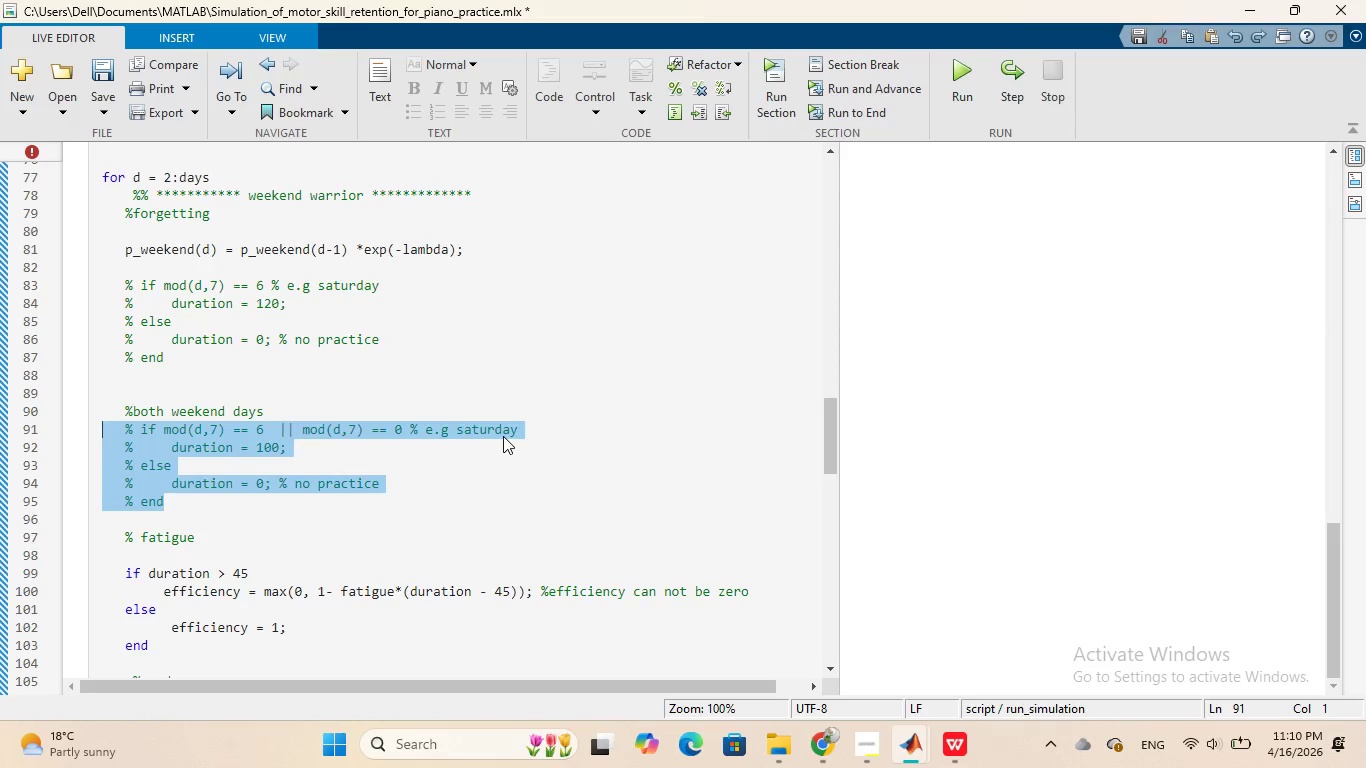 
key(Control+Z)
 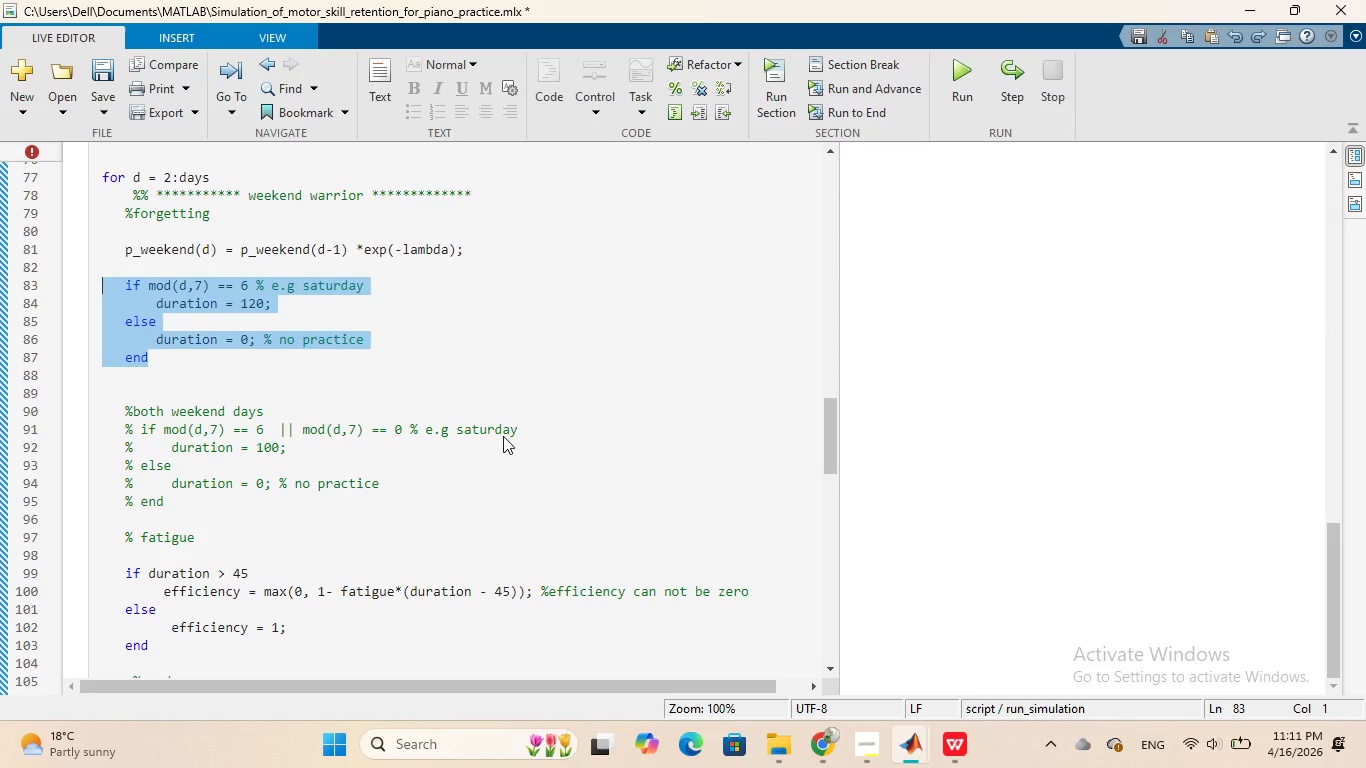 
key(Control+Z)
 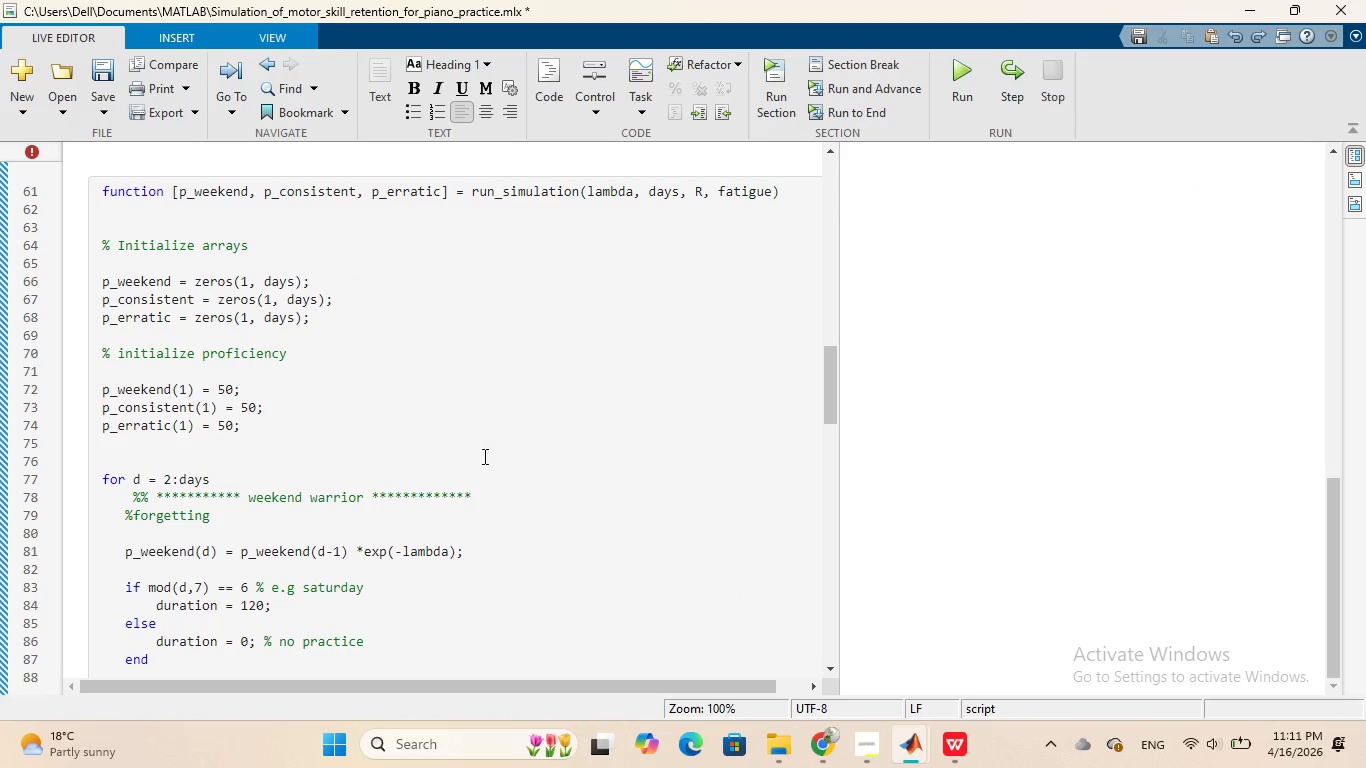 
scroll: coordinate [469, 462], scroll_direction: down, amount: 4.0
 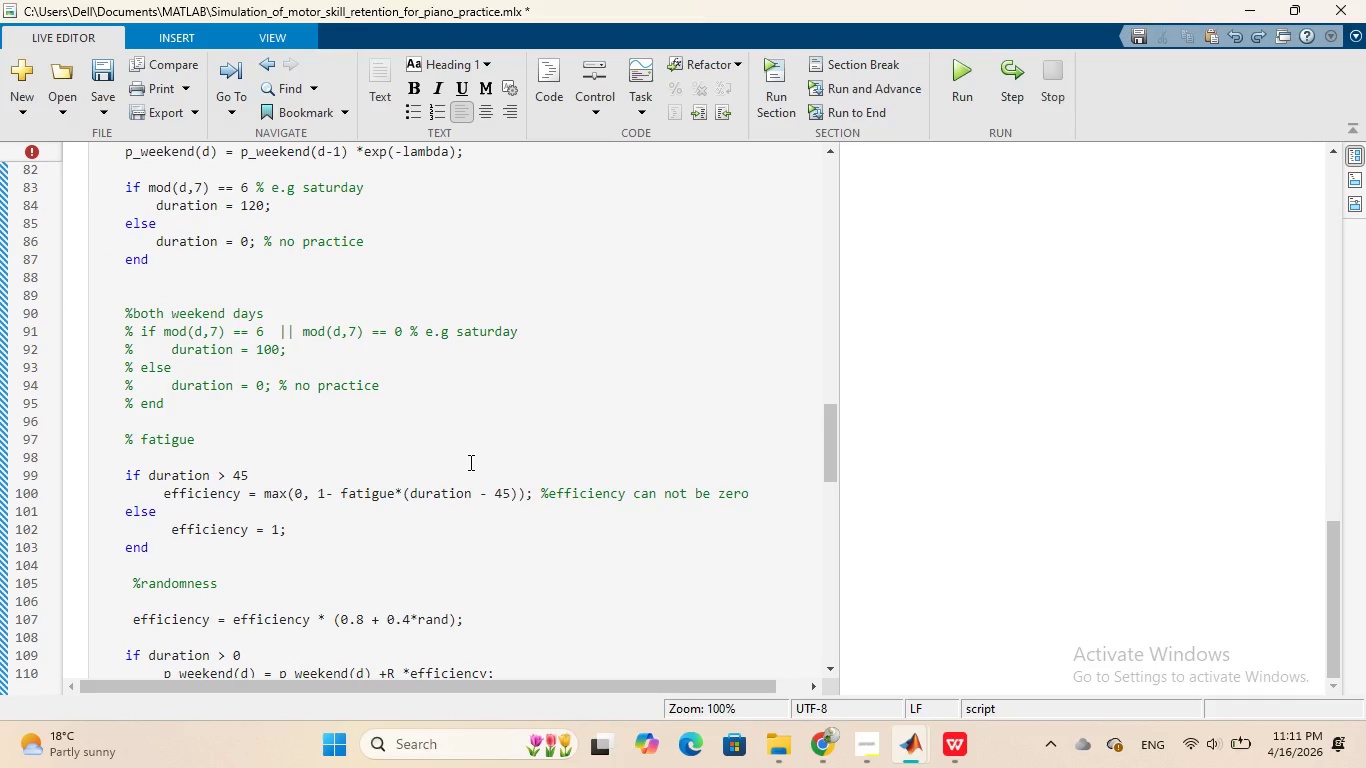 
scroll: coordinate [468, 462], scroll_direction: up, amount: 6.0
 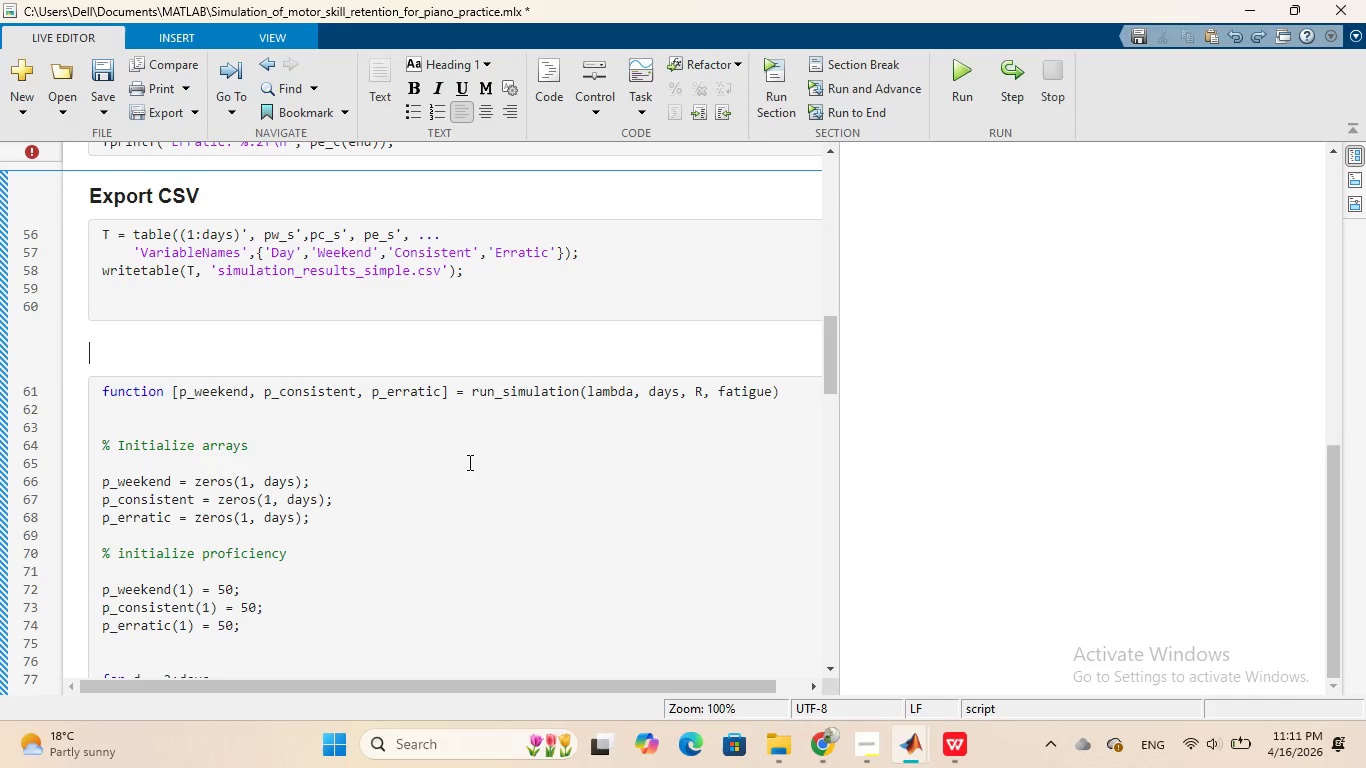 
scroll: coordinate [468, 462], scroll_direction: down, amount: 6.0
 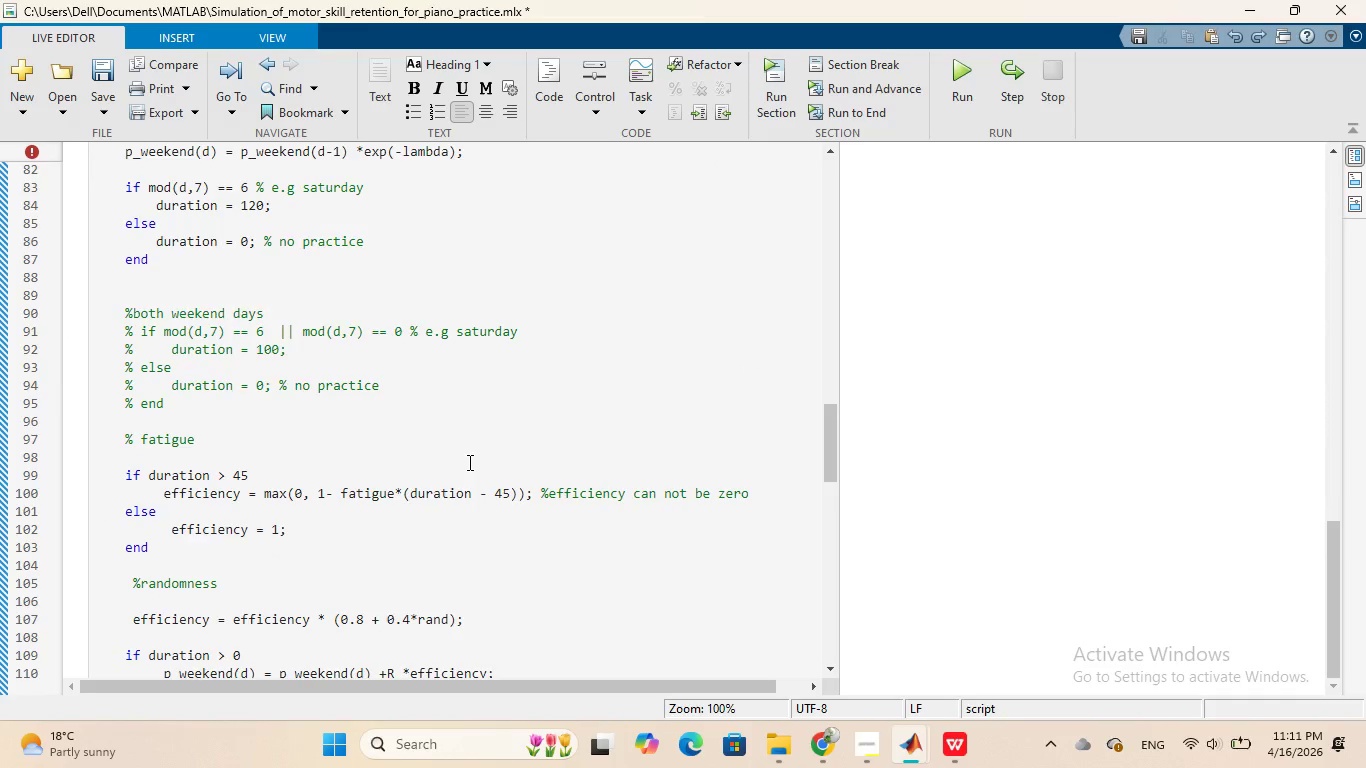 
scroll: coordinate [468, 462], scroll_direction: up, amount: 2.0
 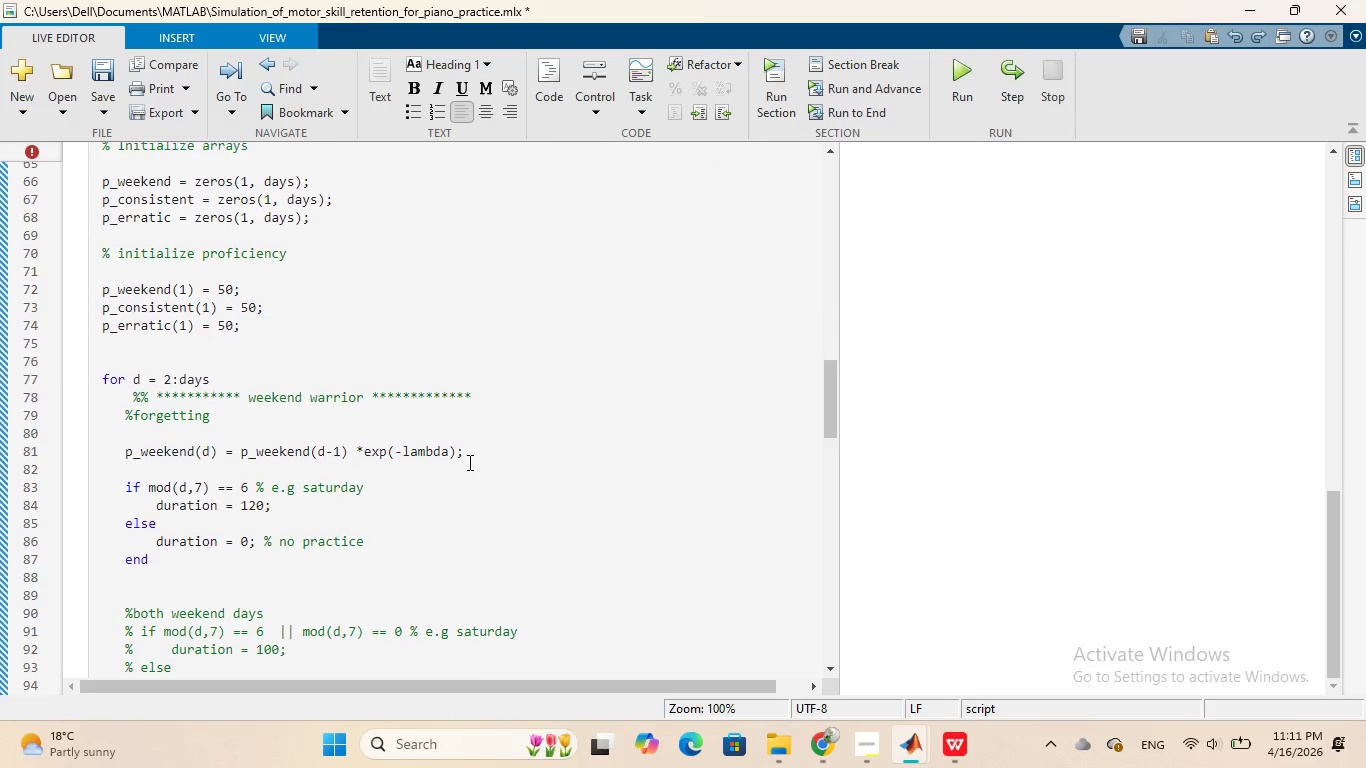 
scroll: coordinate [468, 462], scroll_direction: down, amount: 6.0
 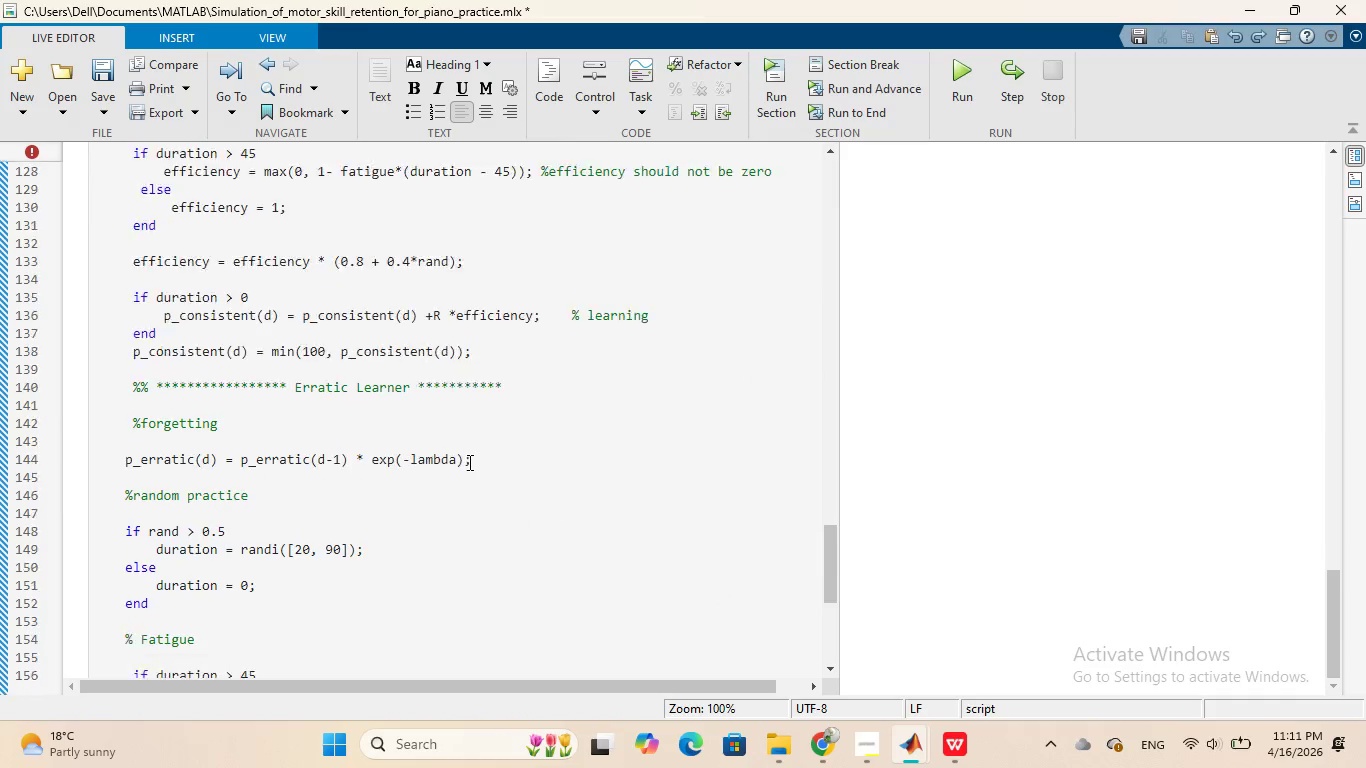 
scroll: coordinate [468, 462], scroll_direction: up, amount: 4.0
 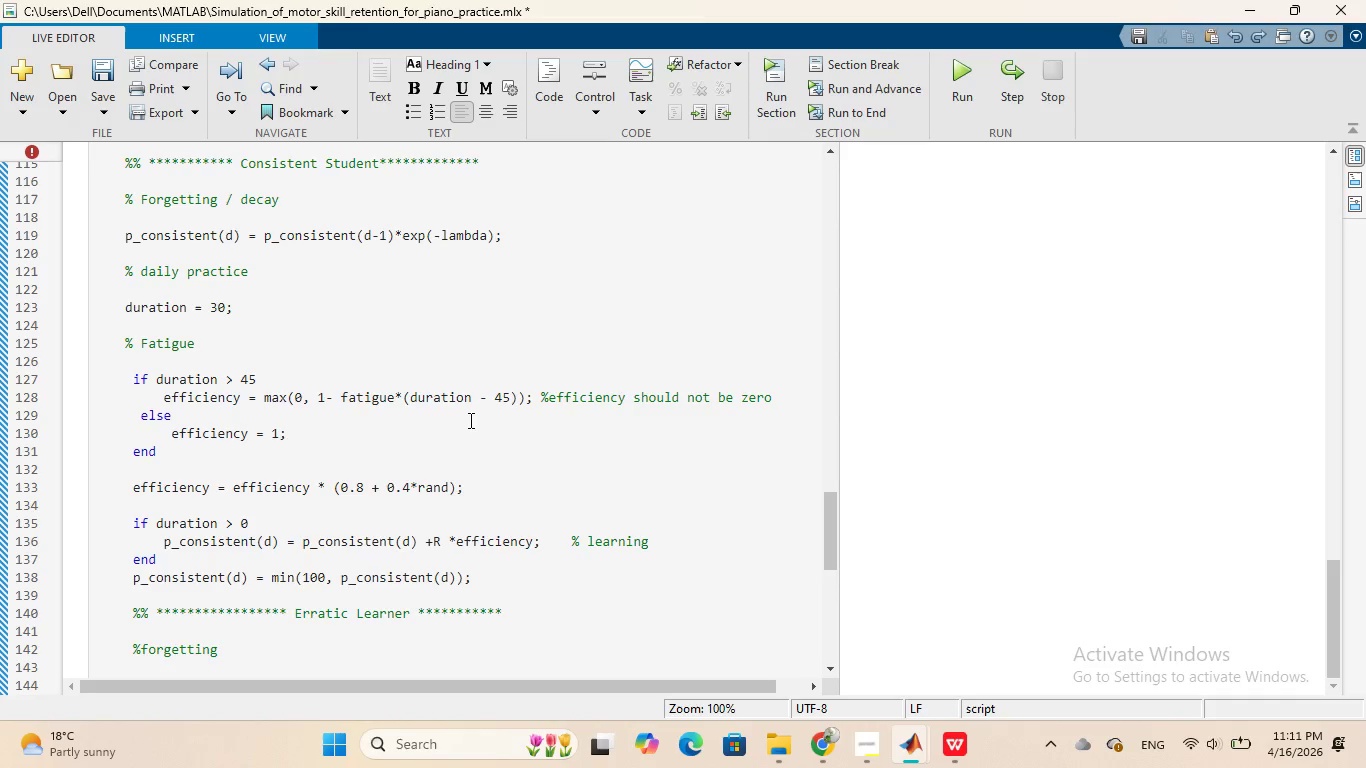 
wait(6.14)
 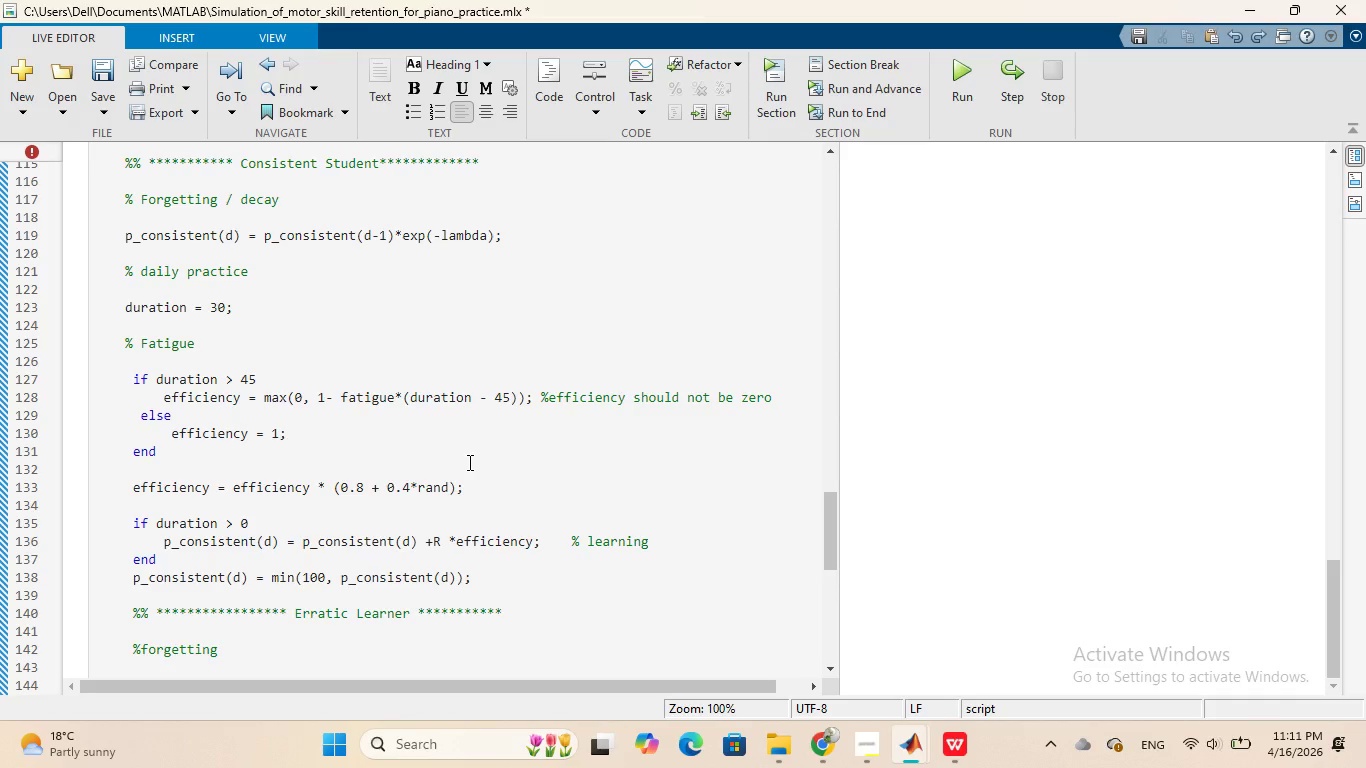 
scroll: coordinate [469, 420], scroll_direction: down, amount: 1.0
 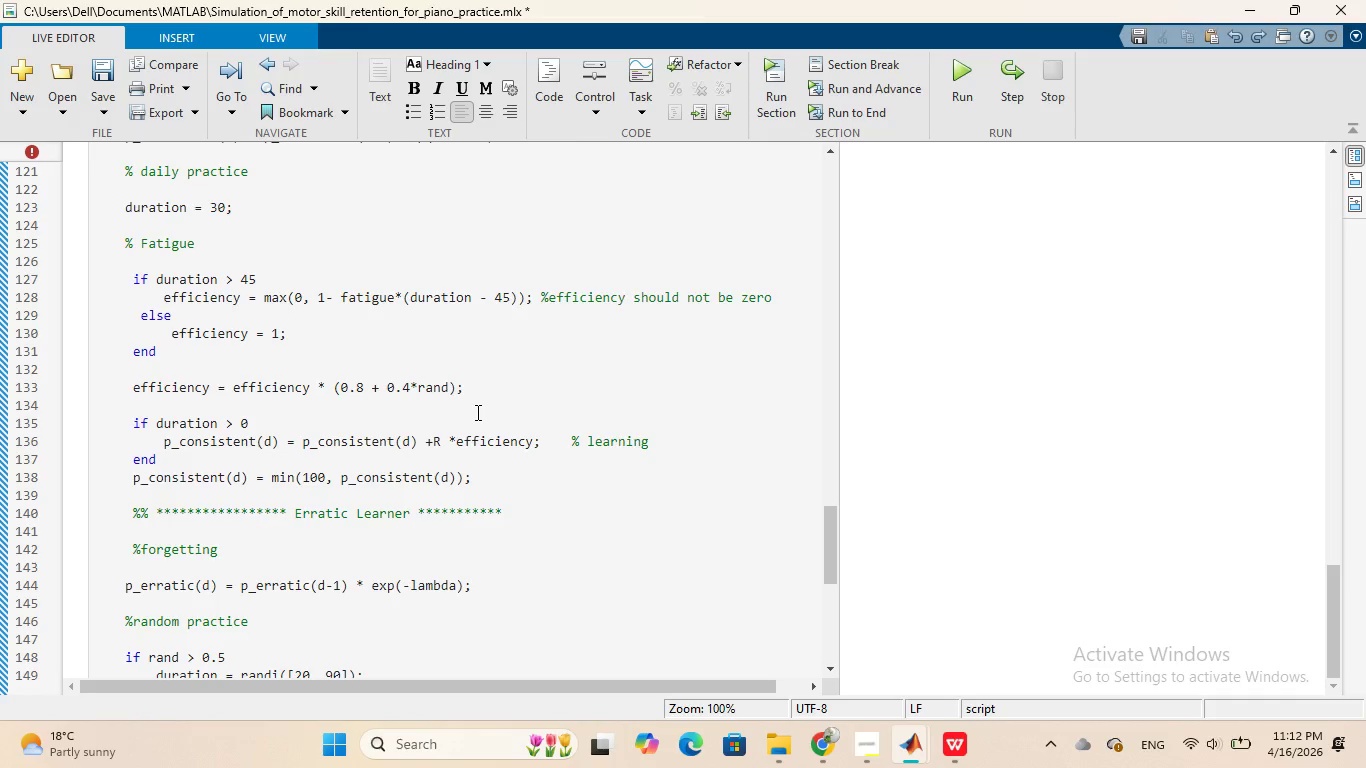 
wait(64.36)
 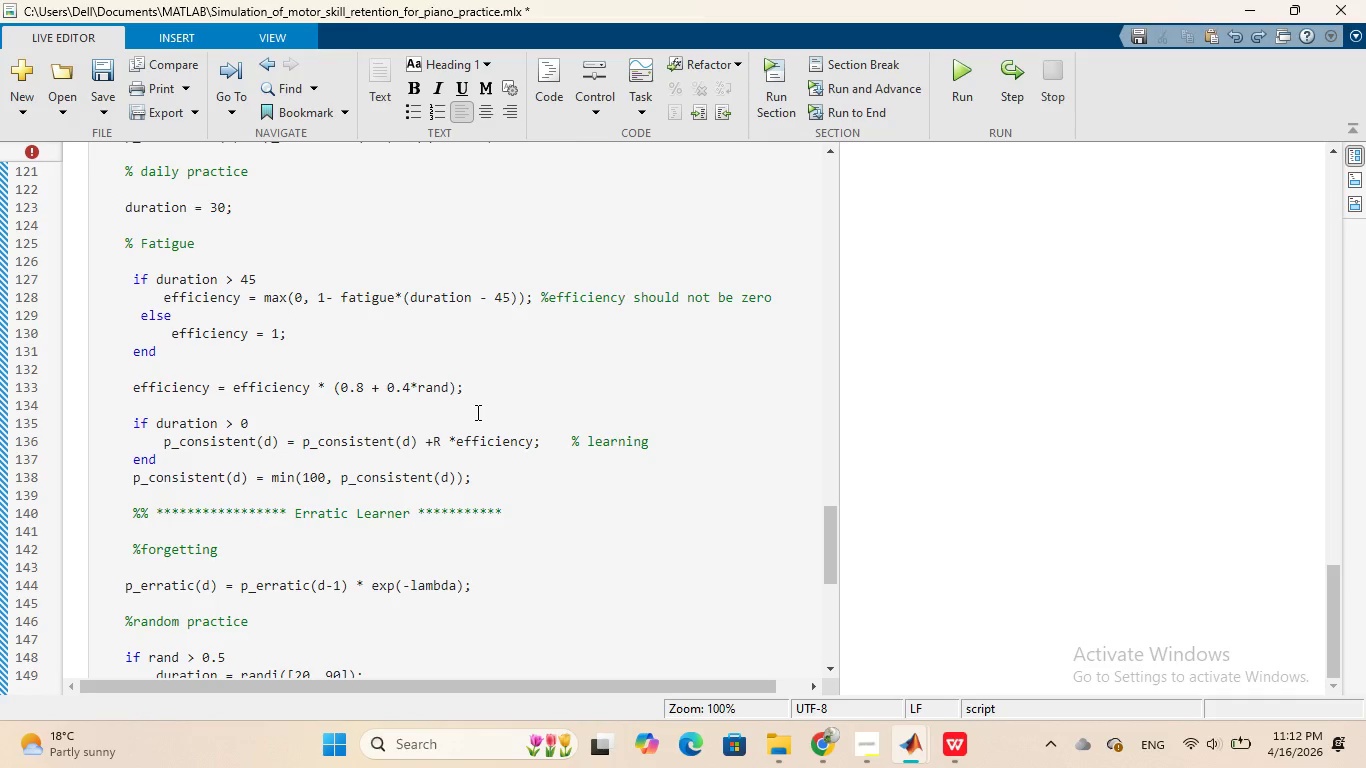 
scroll: coordinate [971, 299], scroll_direction: up, amount: 22.0
 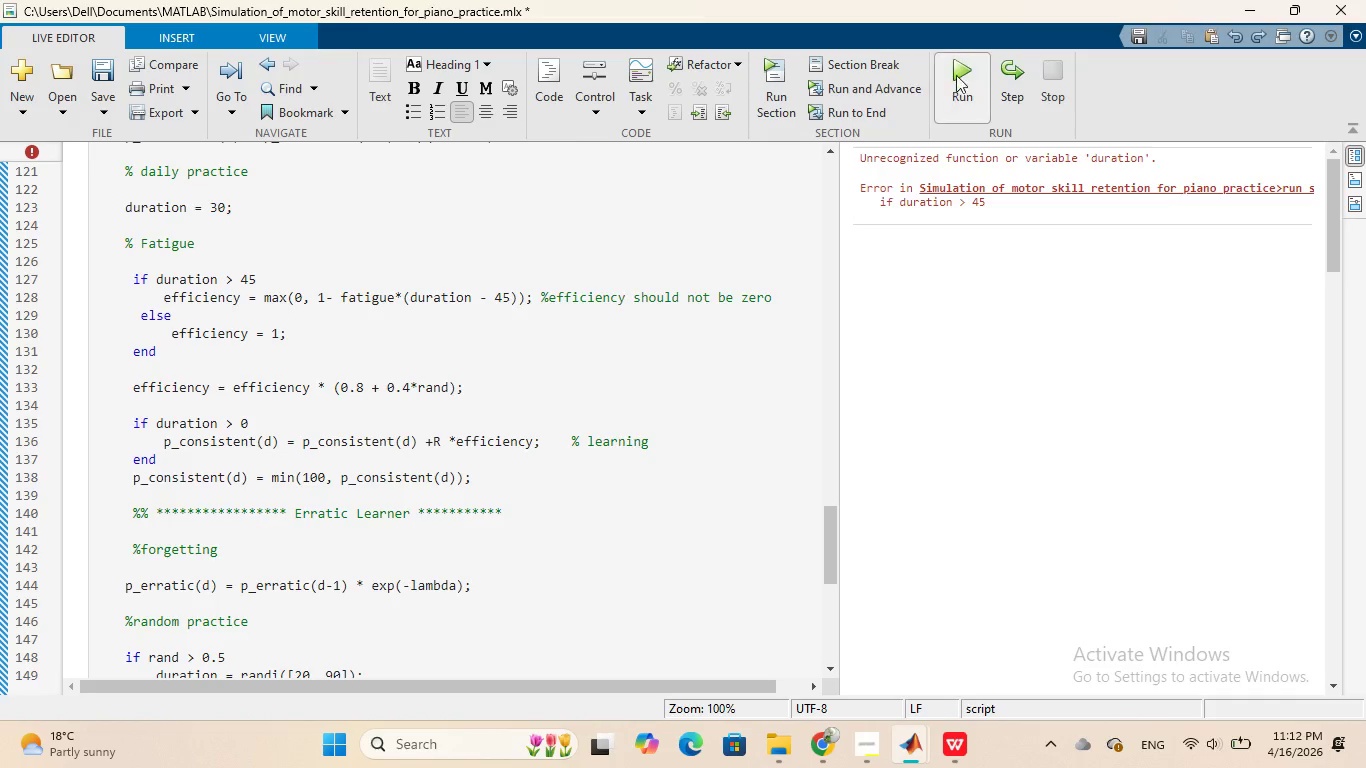 
wait(5.94)
 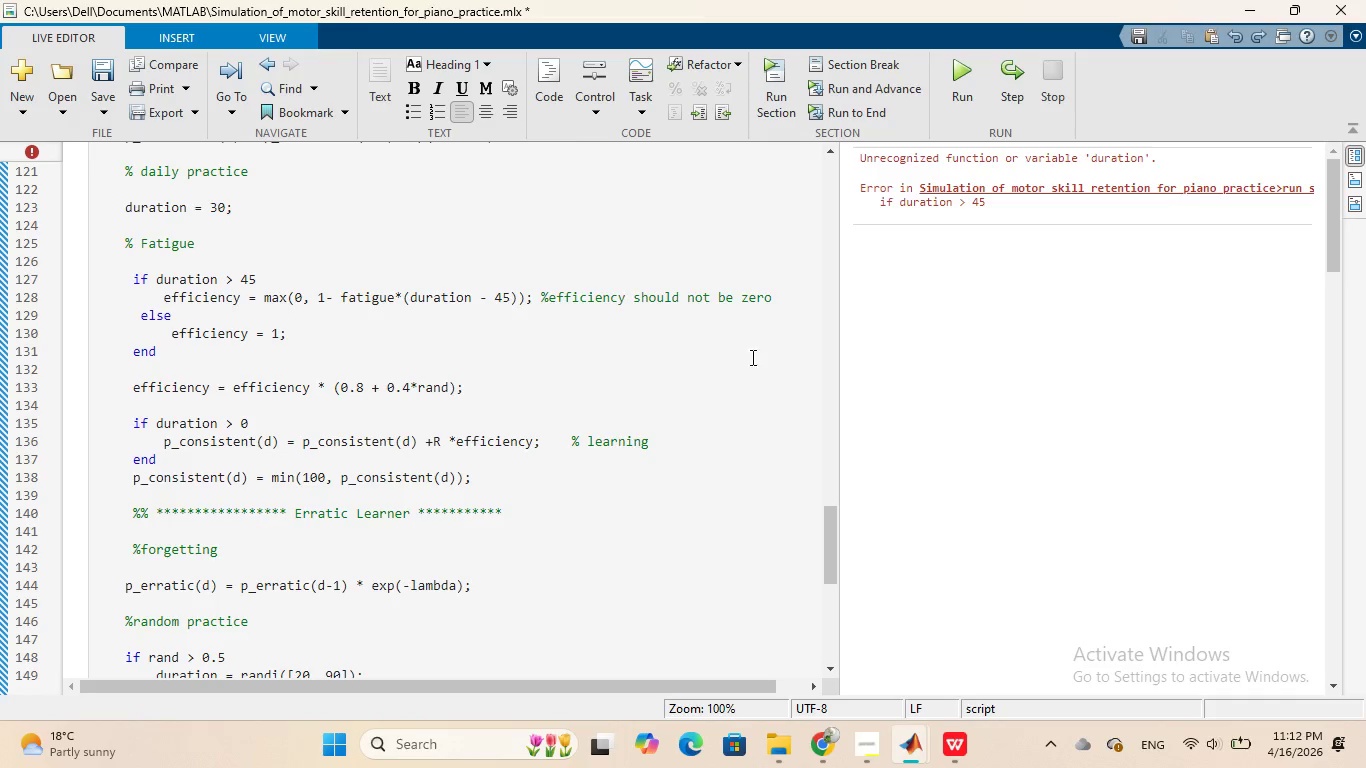 
left_click([959, 72])
 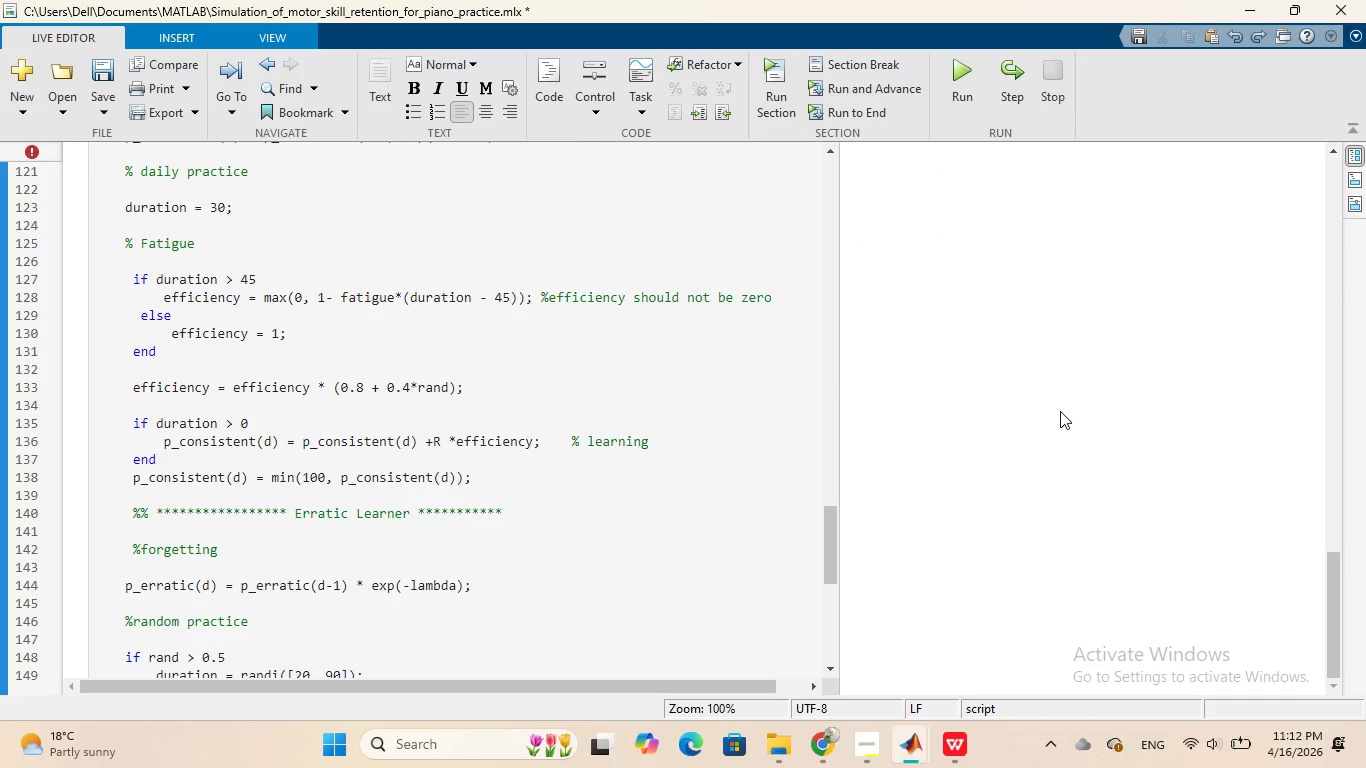 
scroll: coordinate [1060, 412], scroll_direction: up, amount: 4.0
 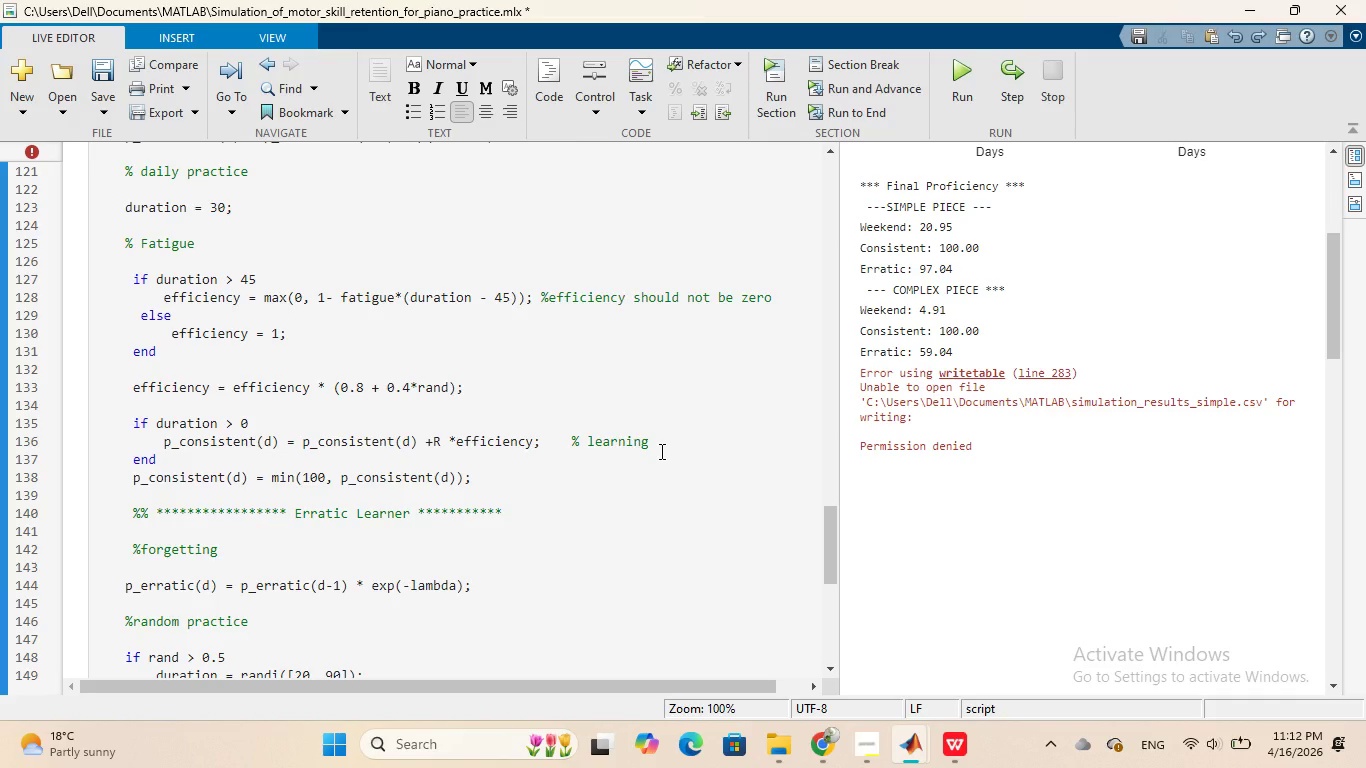 
wait(11.39)
 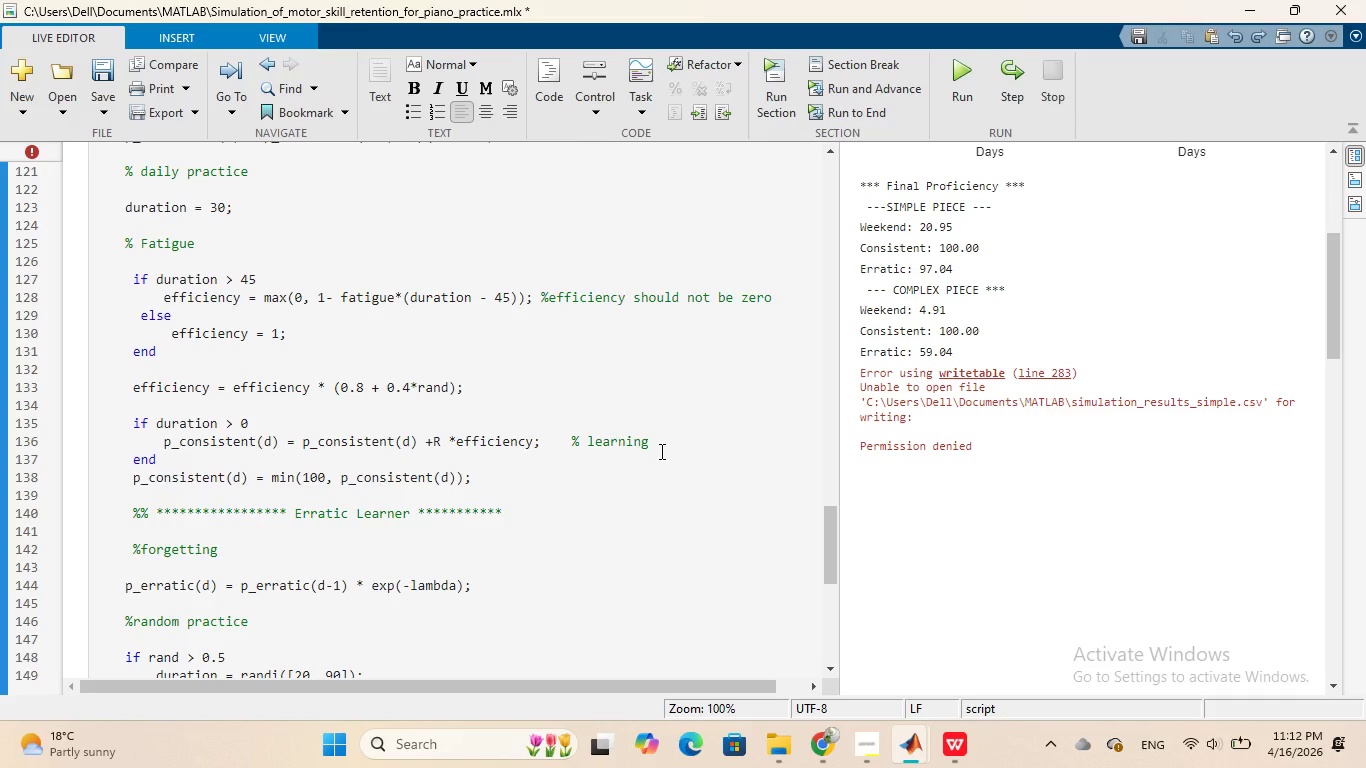 
left_click([1257, 575])
 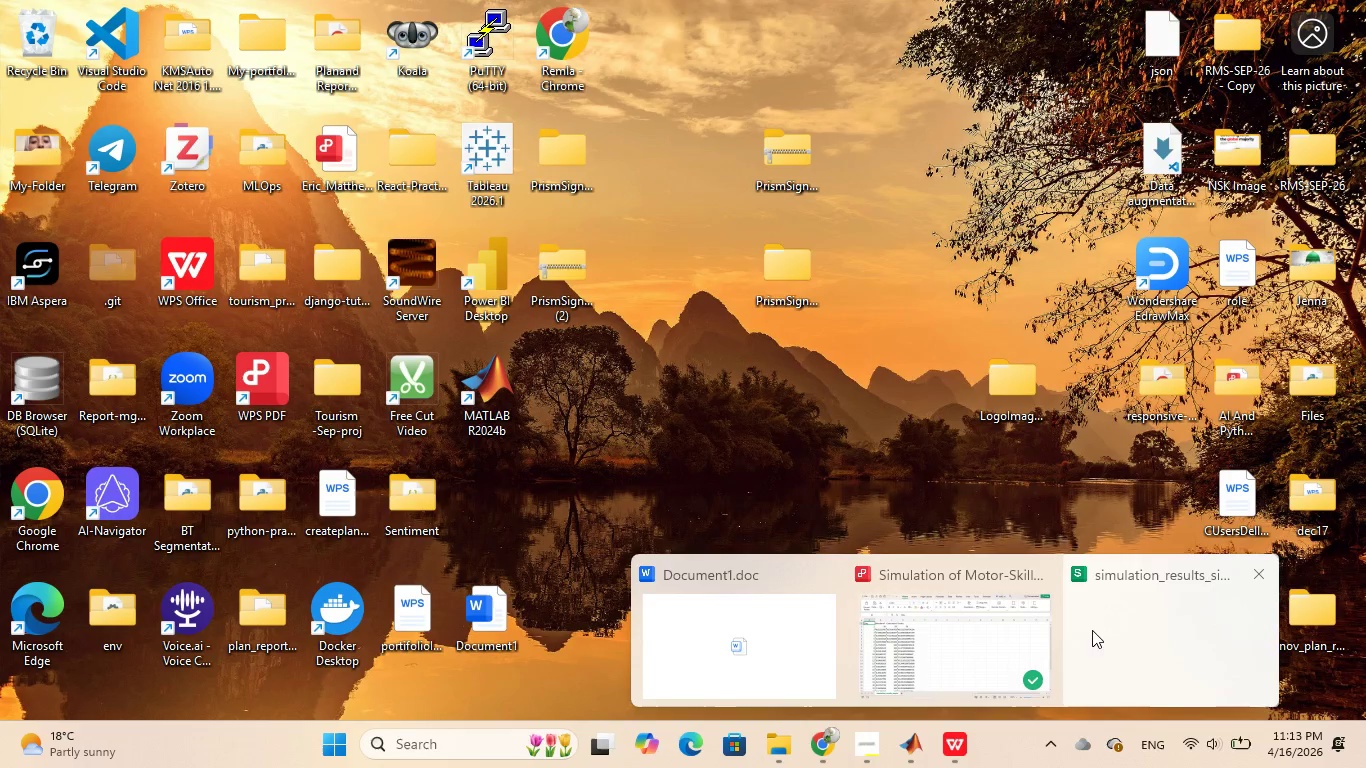 
mouse_move([1047, 637])
 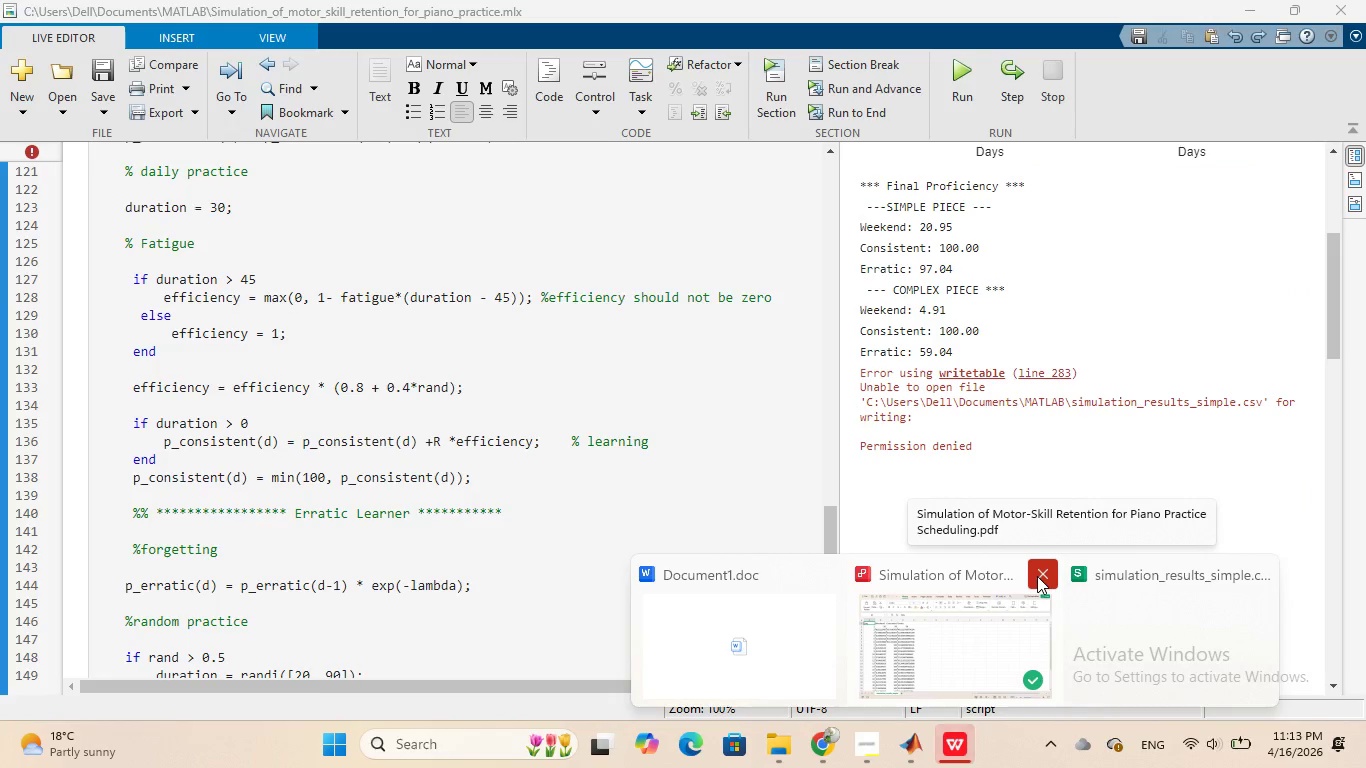 
left_click([1037, 576])
 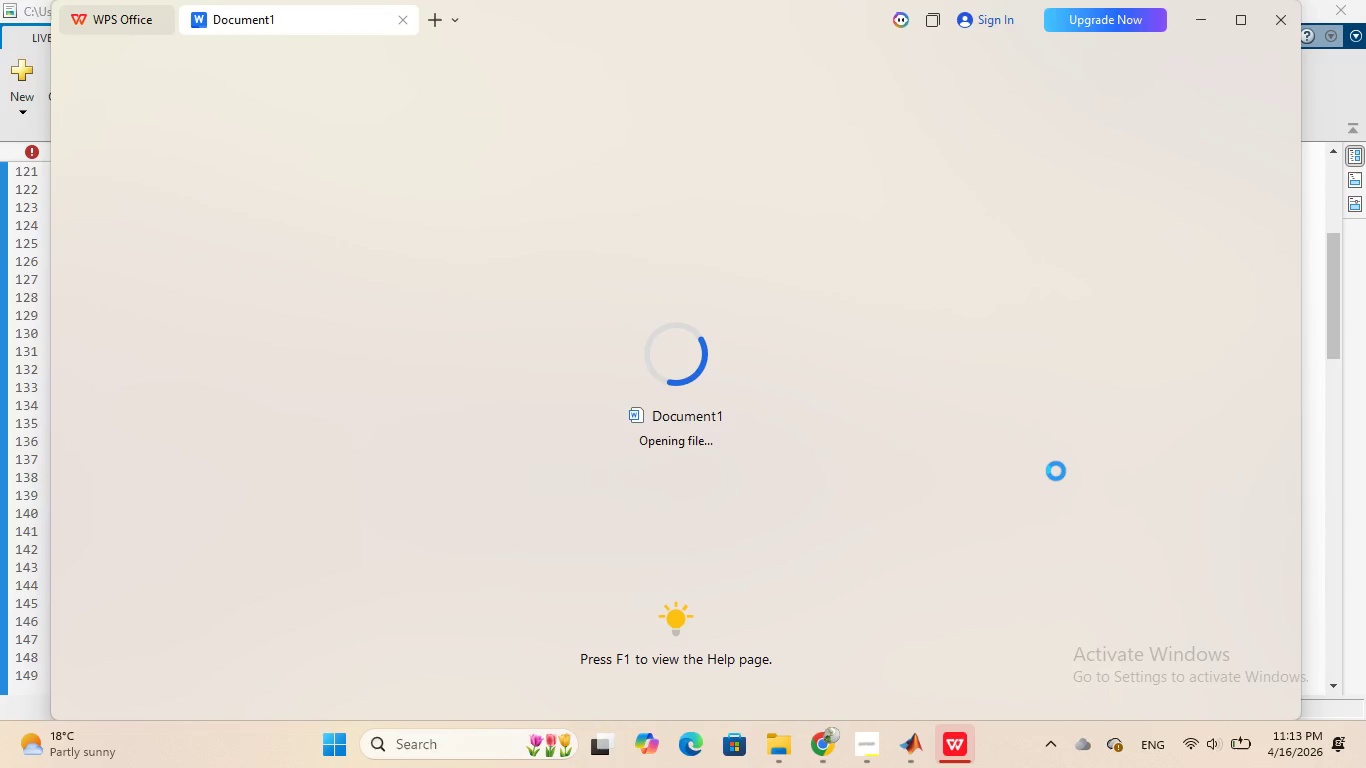 
wait(9.41)
 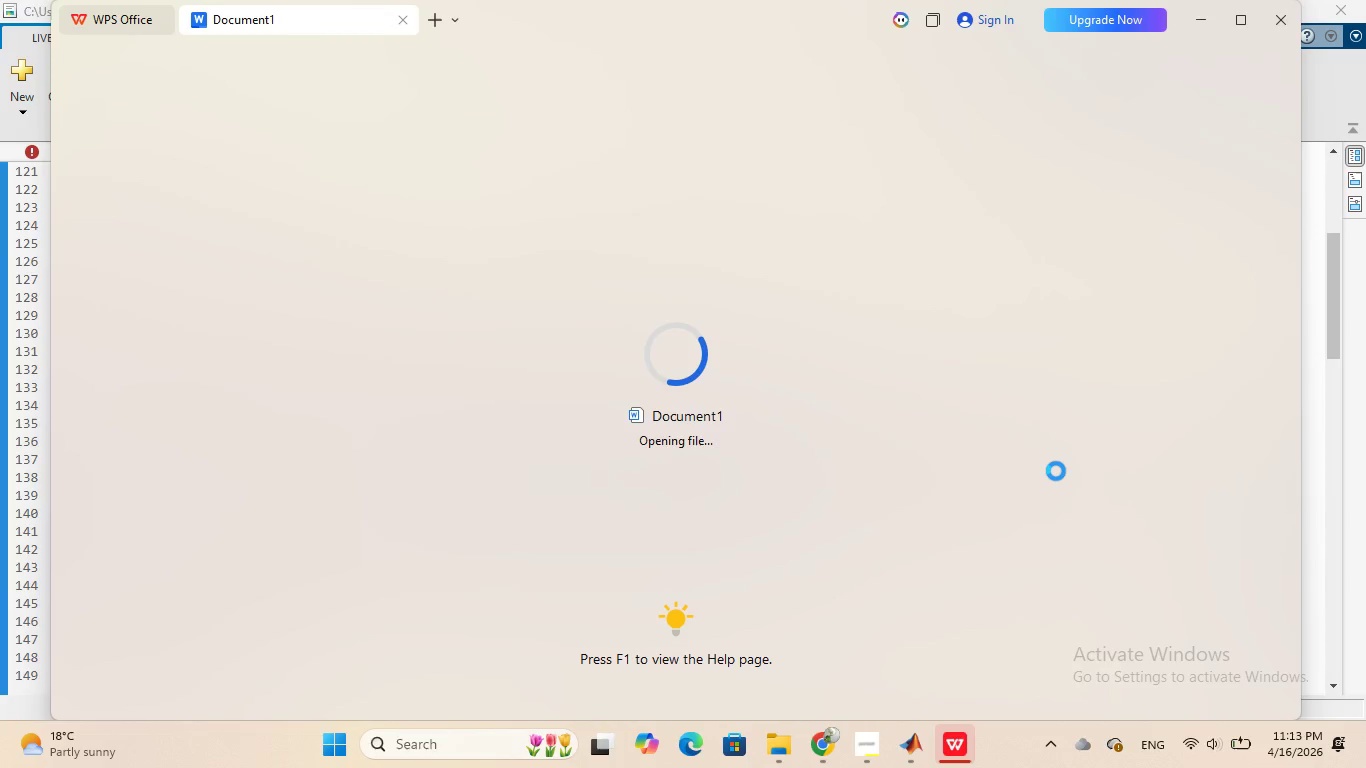 
left_click([1278, 21])
 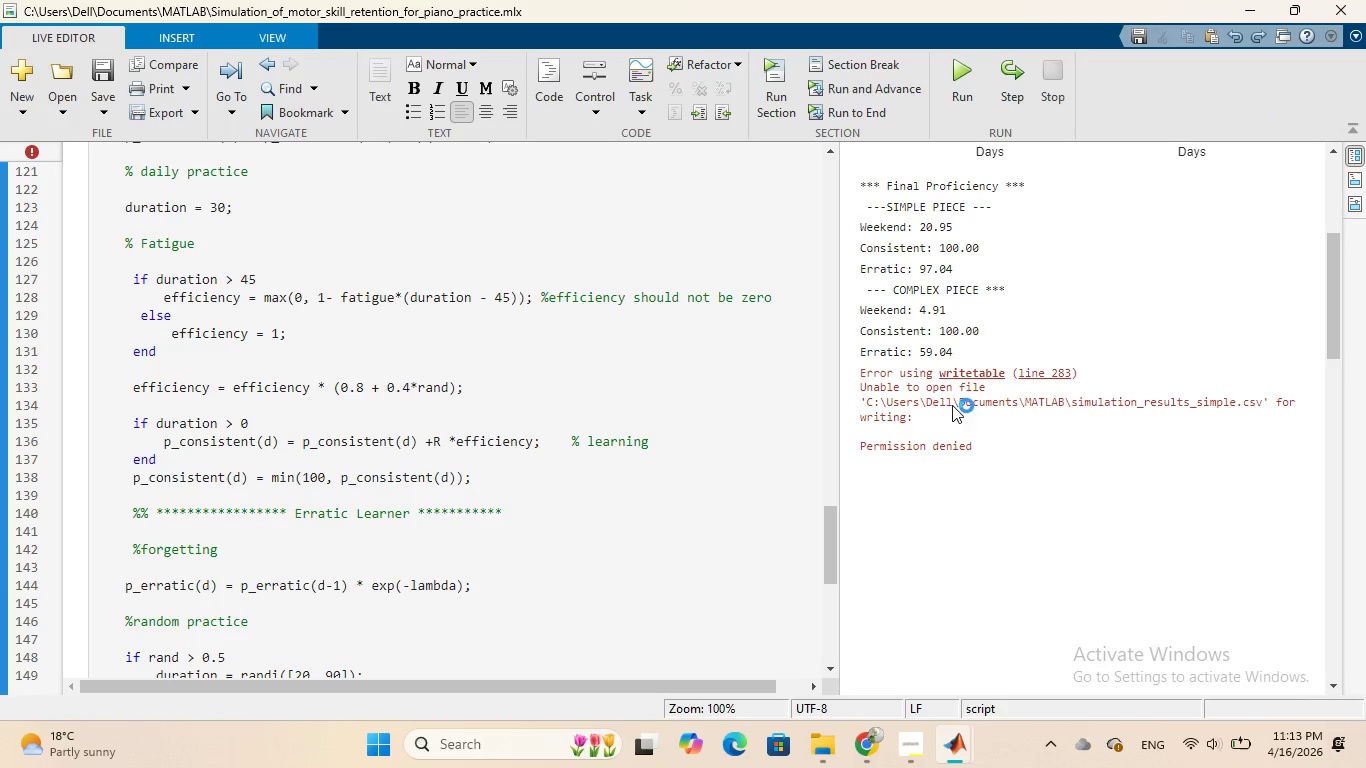 
left_click([957, 84])
 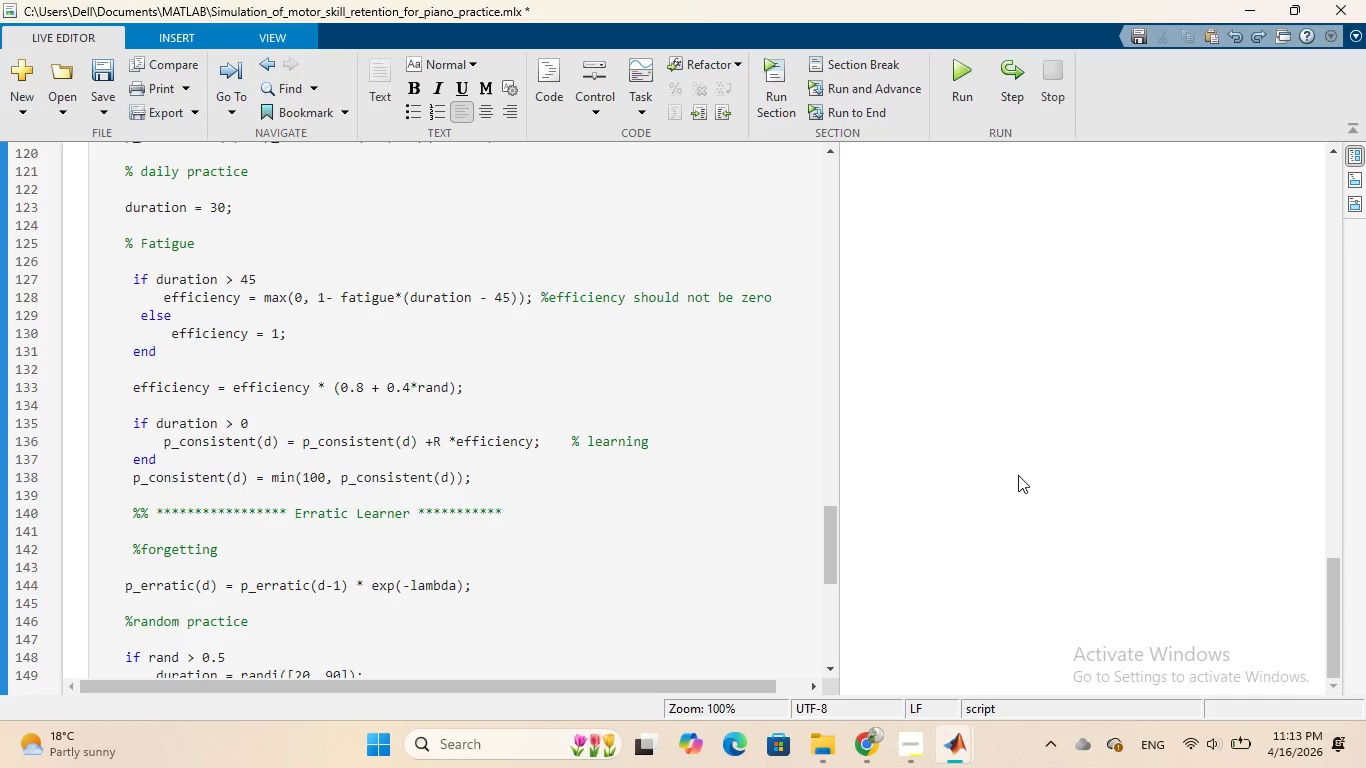 
wait(7.69)
 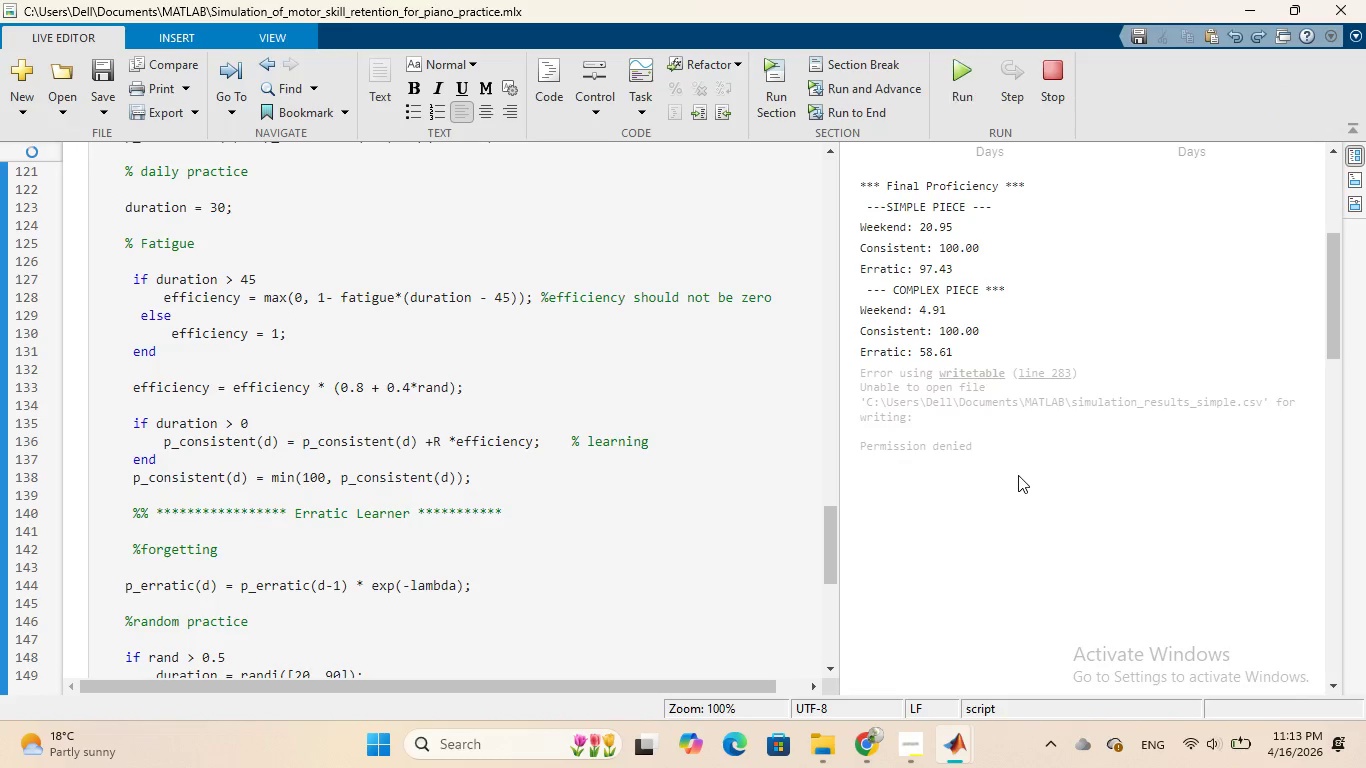 
scroll: coordinate [1017, 475], scroll_direction: up, amount: 16.0
 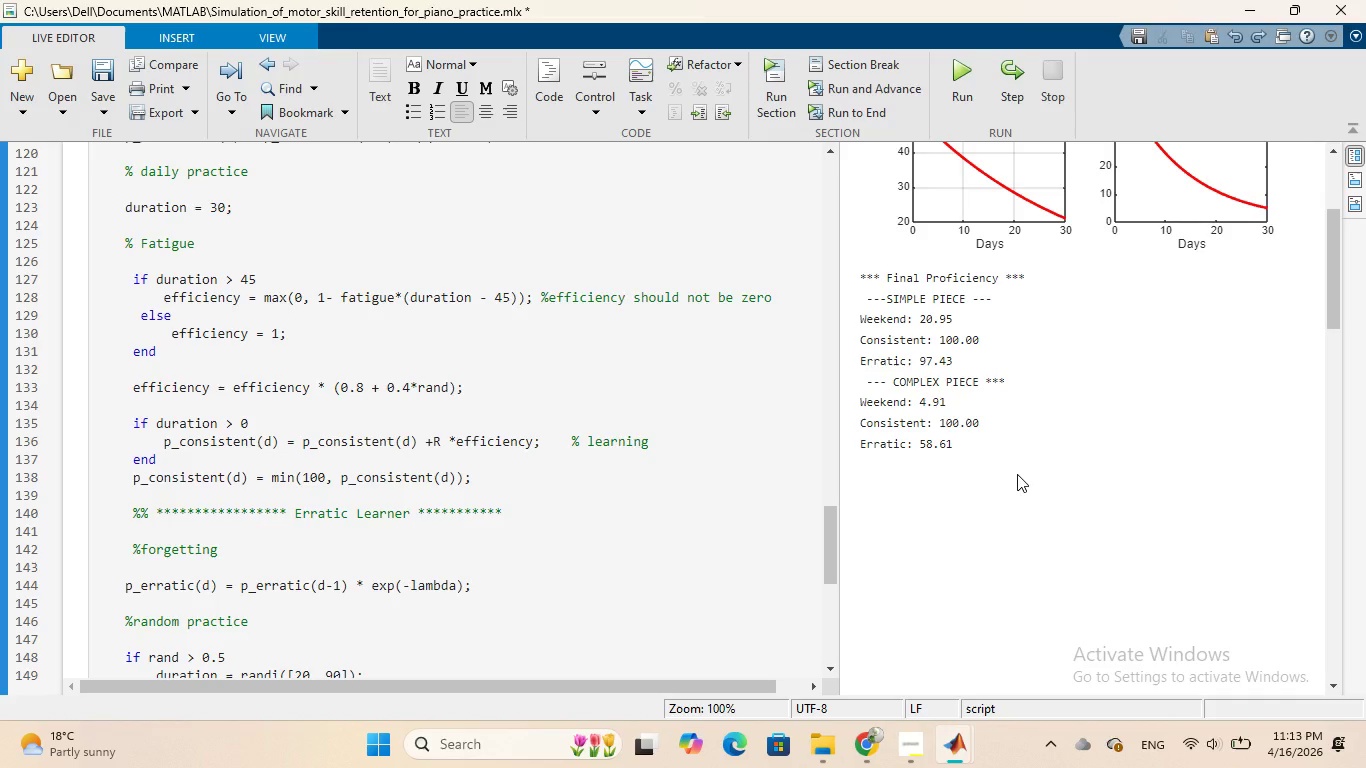 
scroll: coordinate [1017, 474], scroll_direction: down, amount: 2.0
 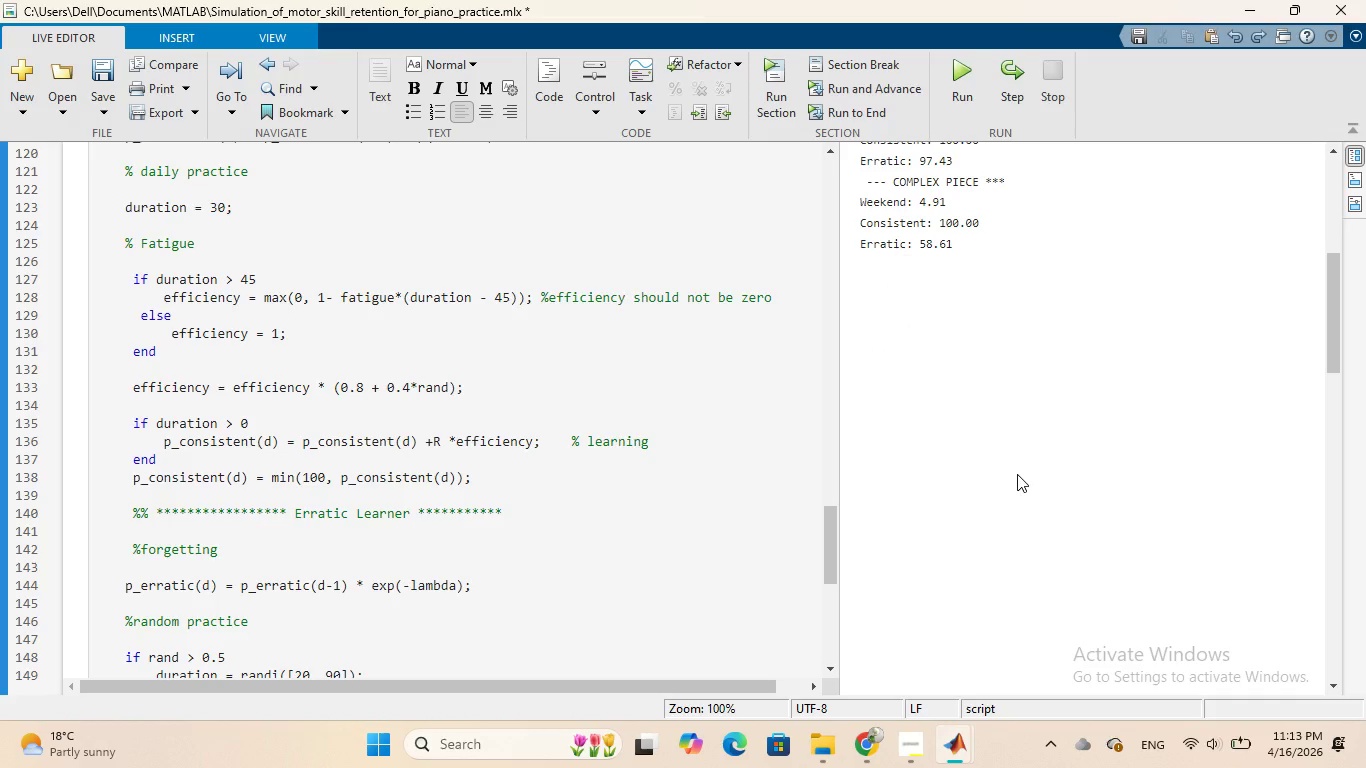 
scroll: coordinate [1016, 474], scroll_direction: up, amount: 6.0
 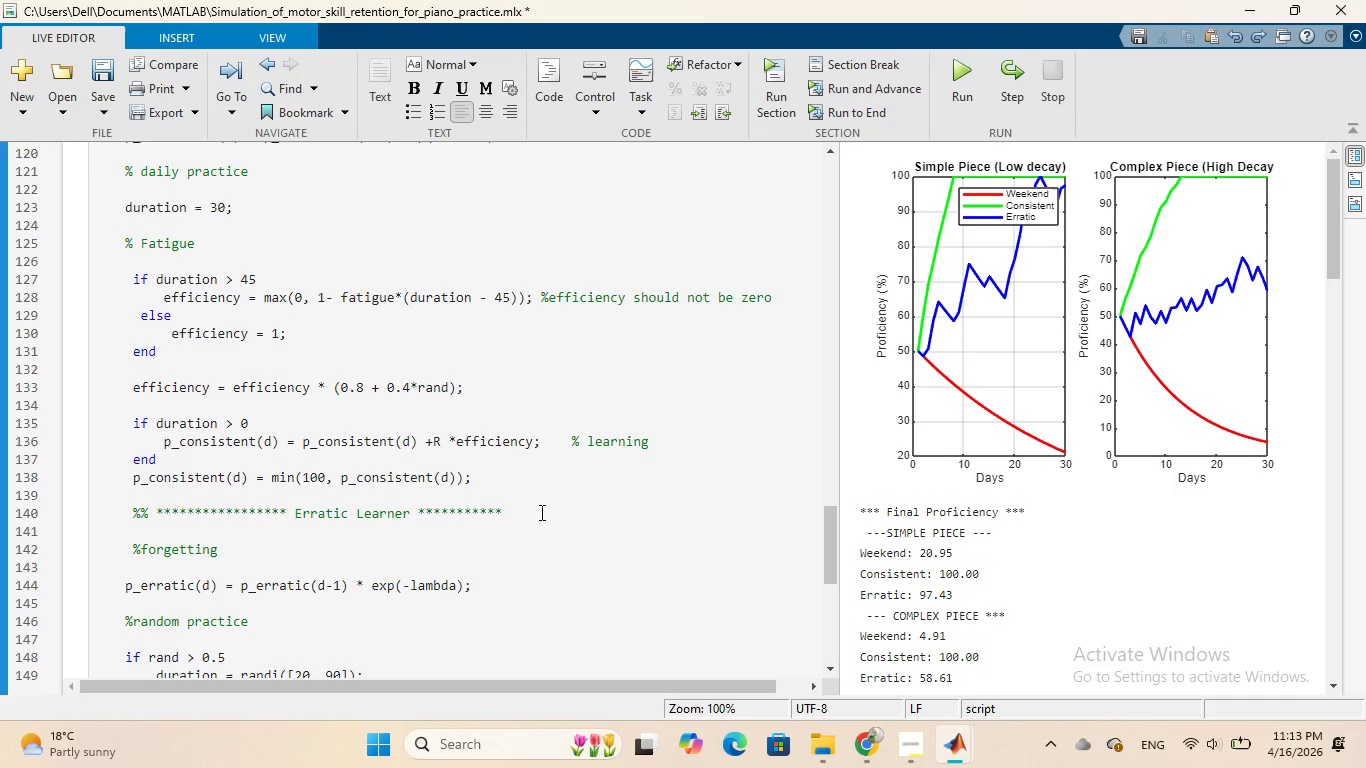 
wait(11.69)
 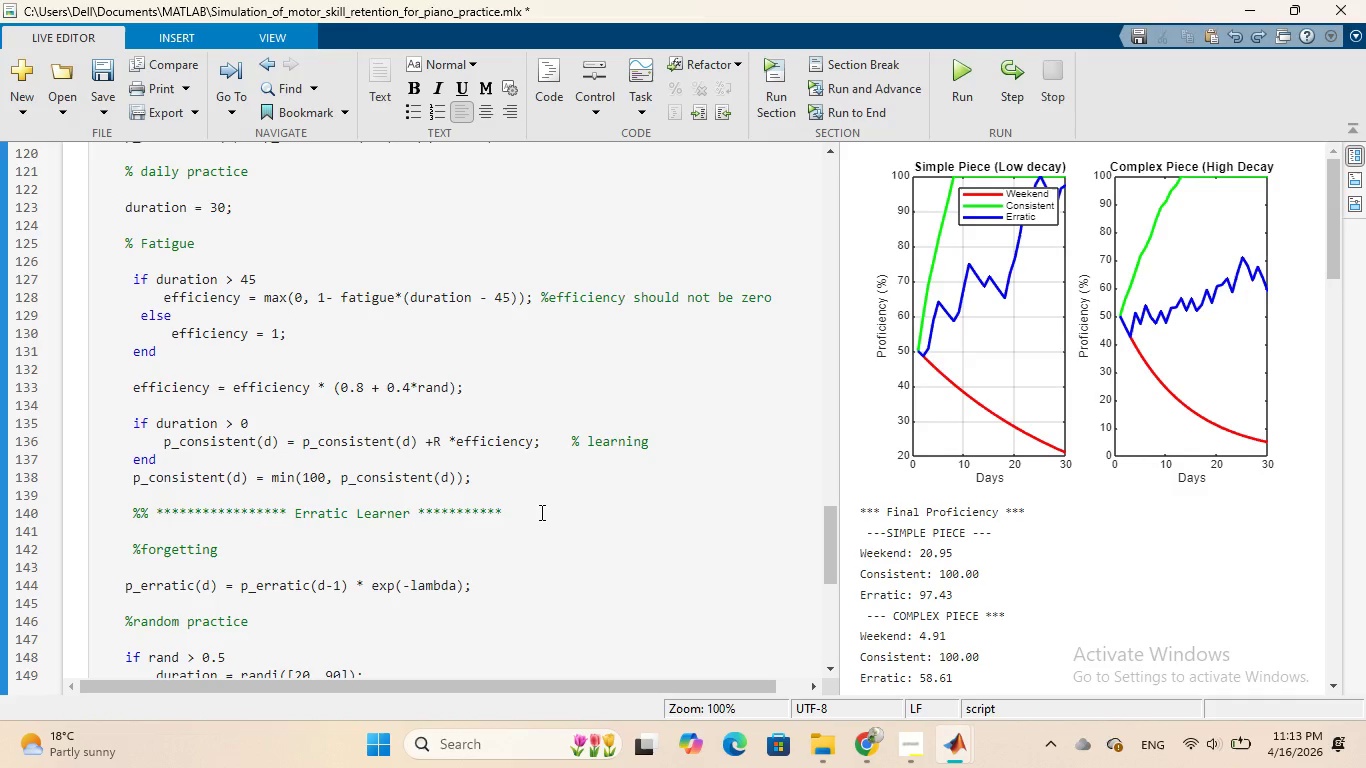 
scroll: coordinate [438, 411], scroll_direction: up, amount: 8.0
 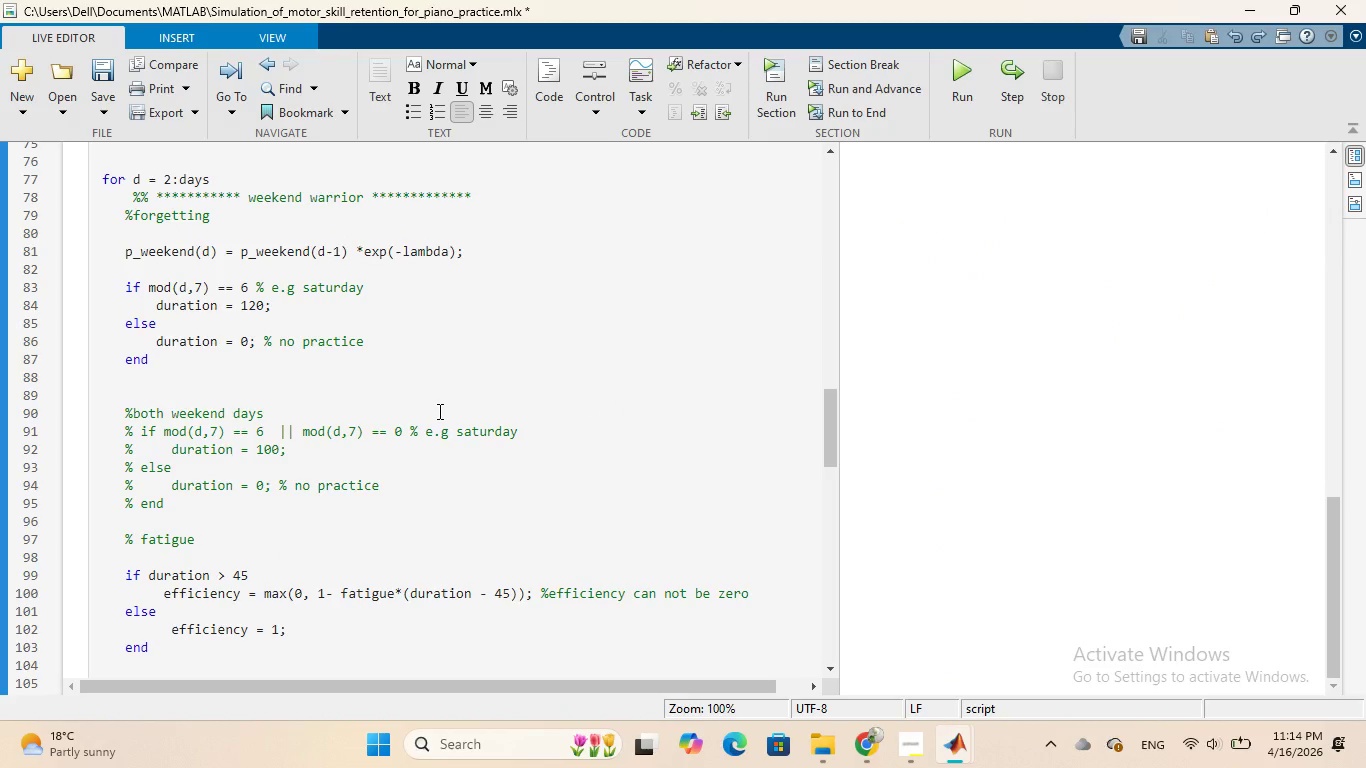 
scroll: coordinate [438, 411], scroll_direction: up, amount: 1.0
 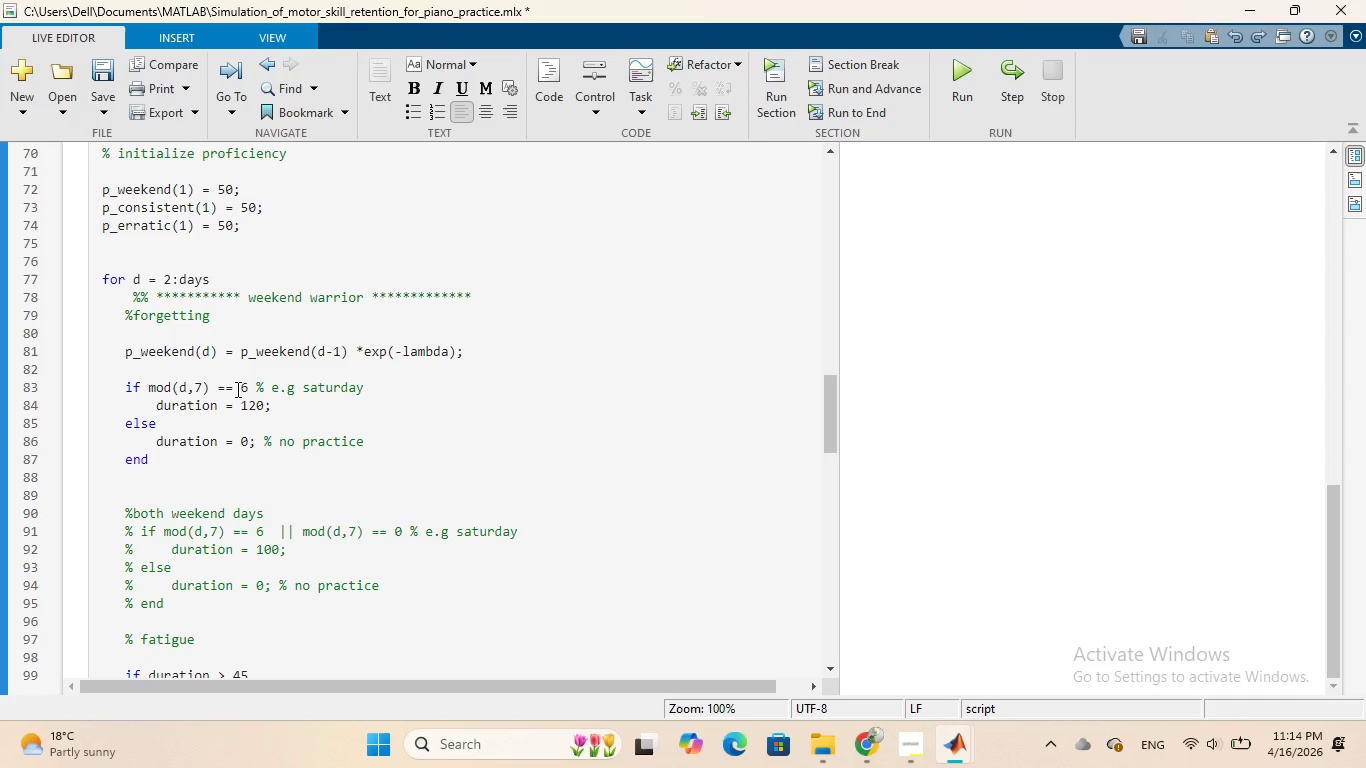 
wait(31.71)
 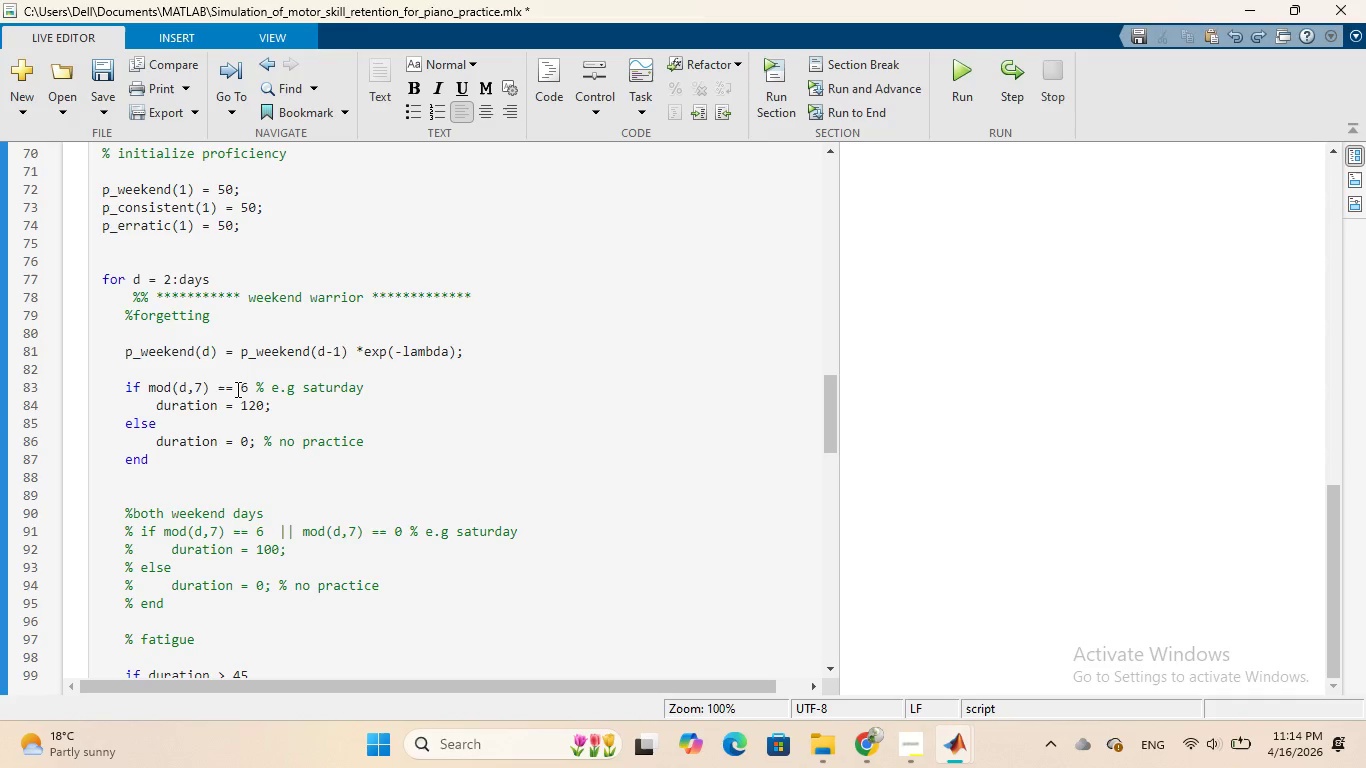 
scroll: coordinate [454, 432], scroll_direction: down, amount: 1.0
 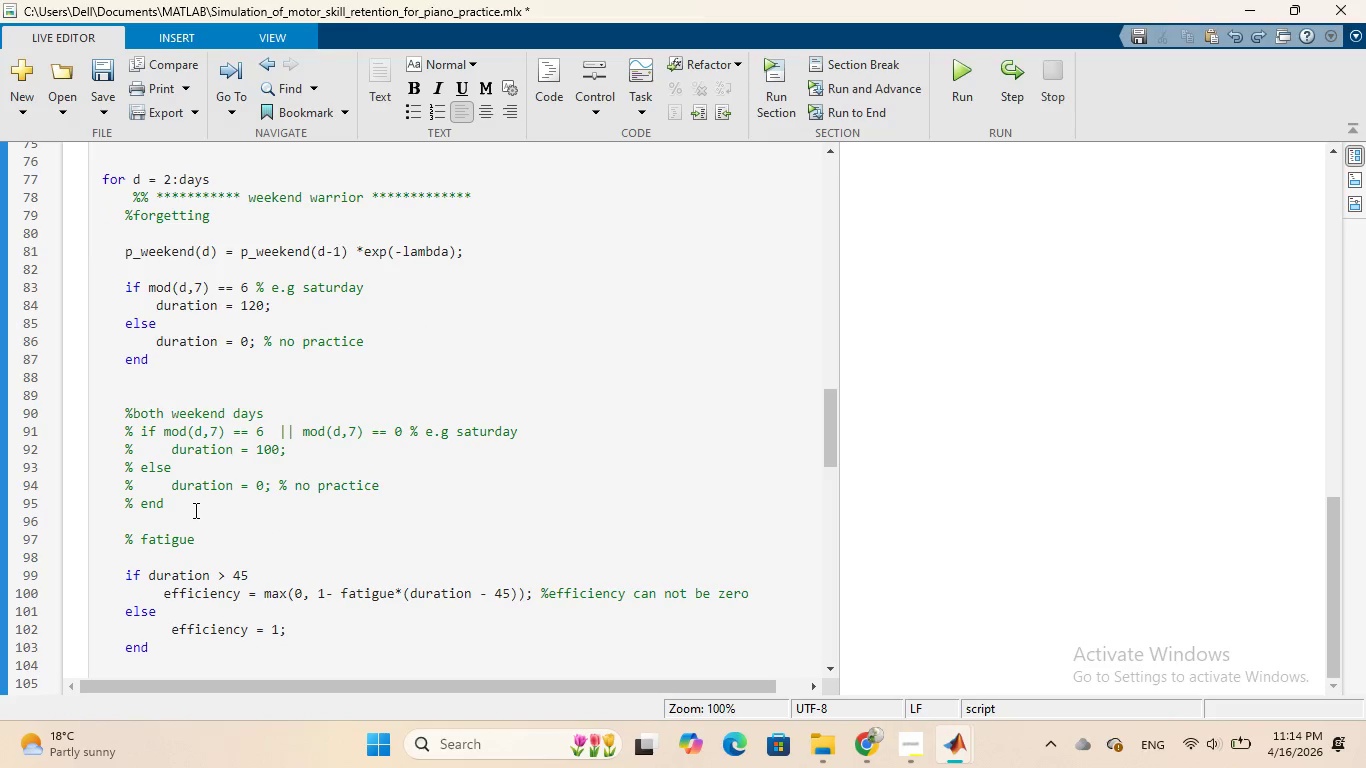 
wait(5.43)
 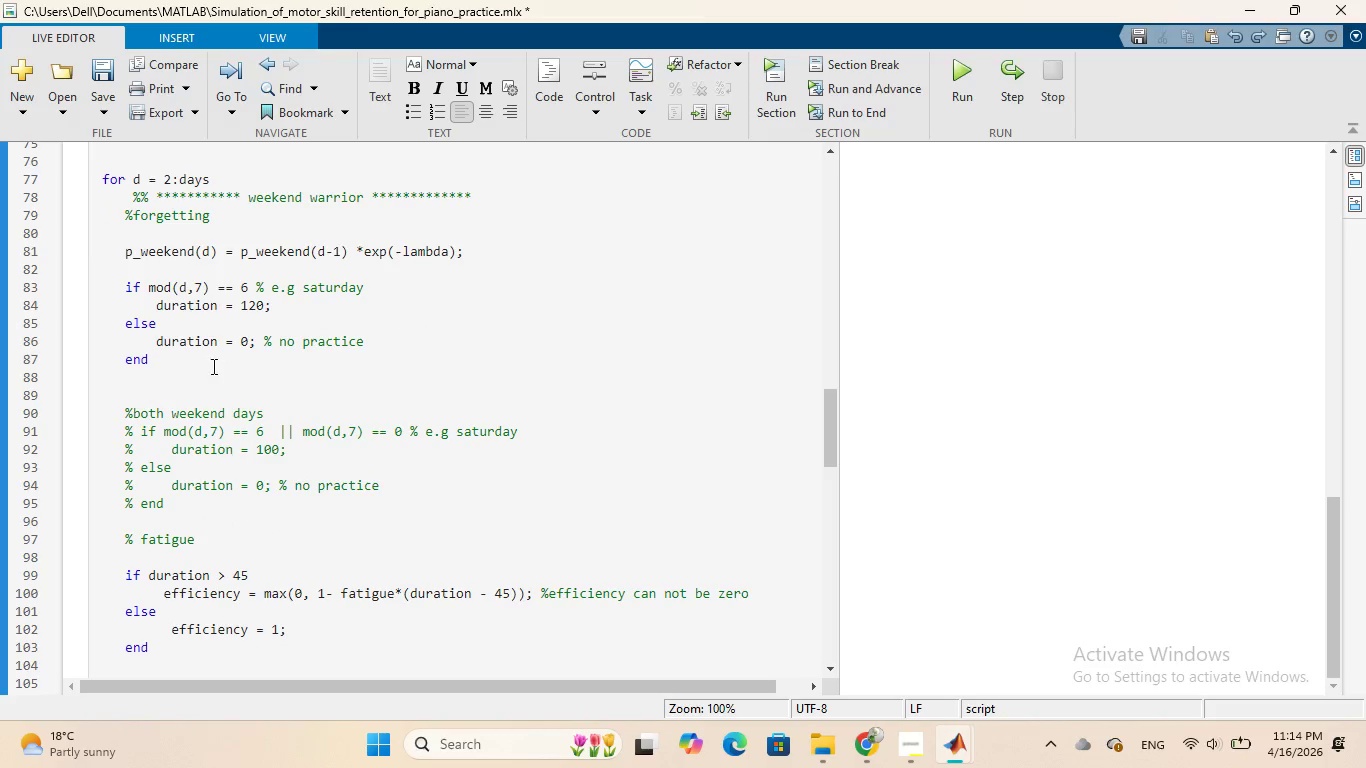 
scroll: coordinate [436, 388], scroll_direction: up, amount: 1.0
 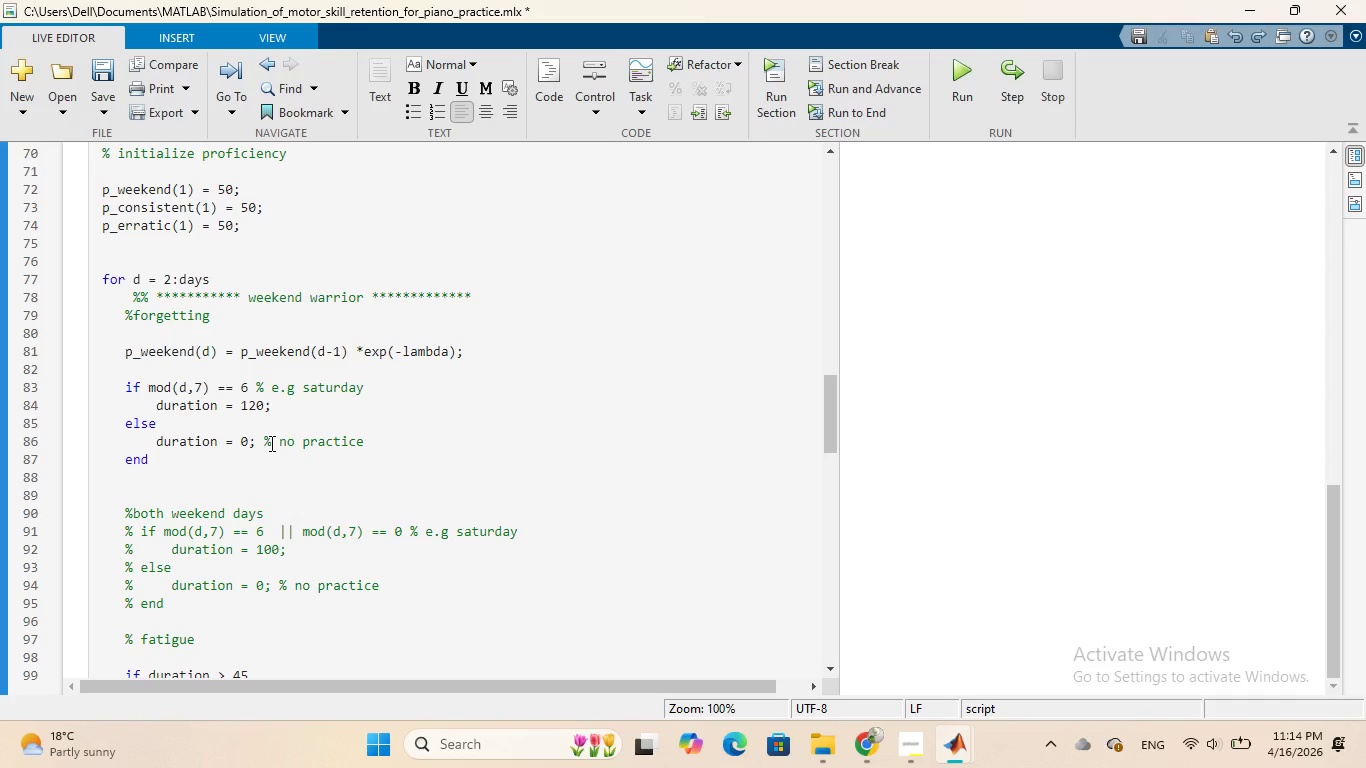 
wait(11.74)
 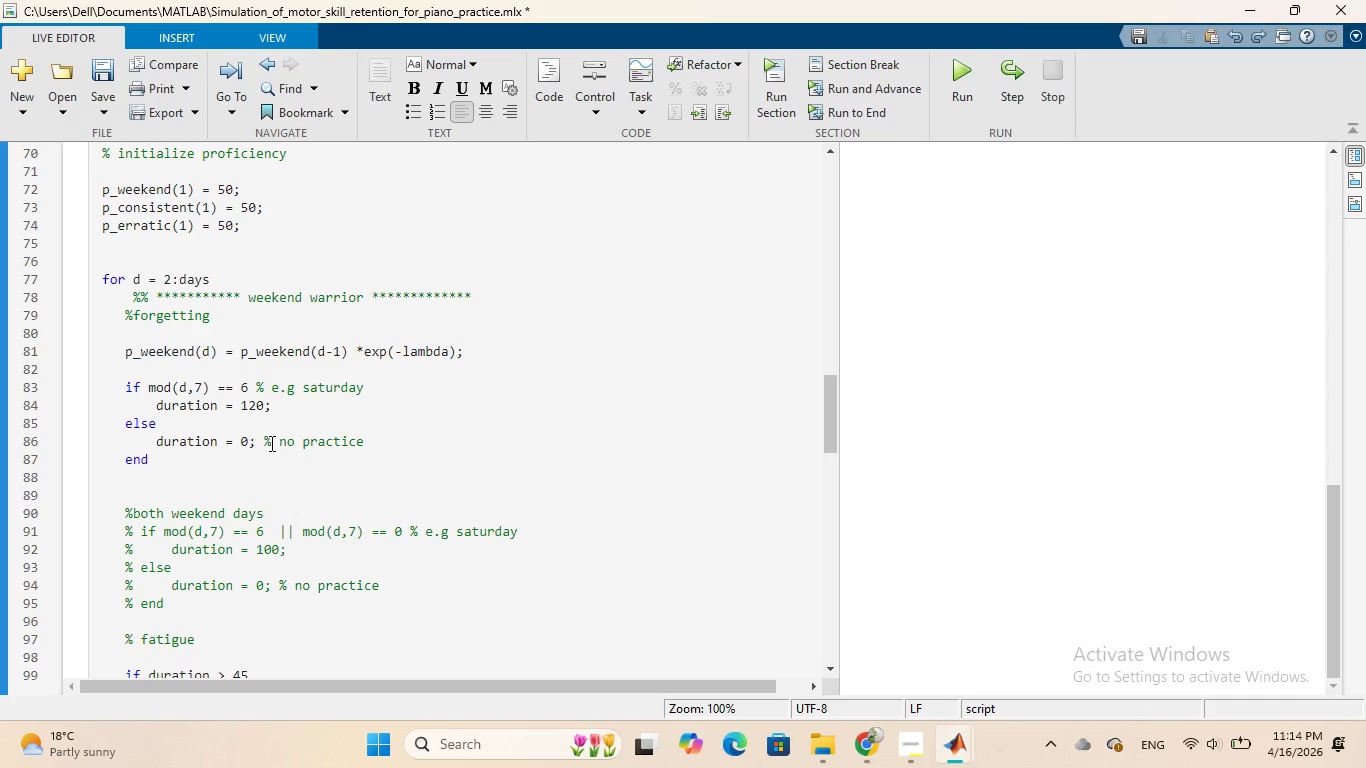 
scroll: coordinate [219, 500], scroll_direction: down, amount: 2.0
 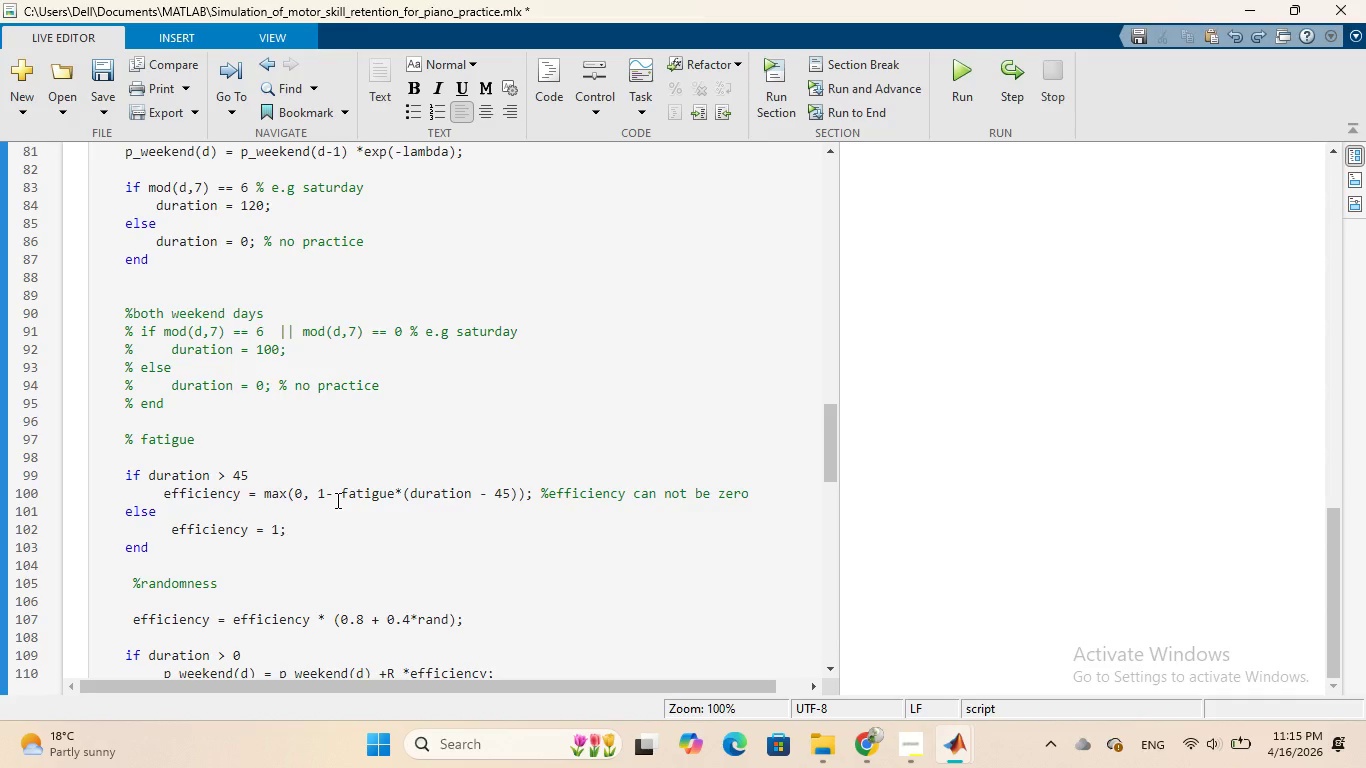 
wait(13.96)
 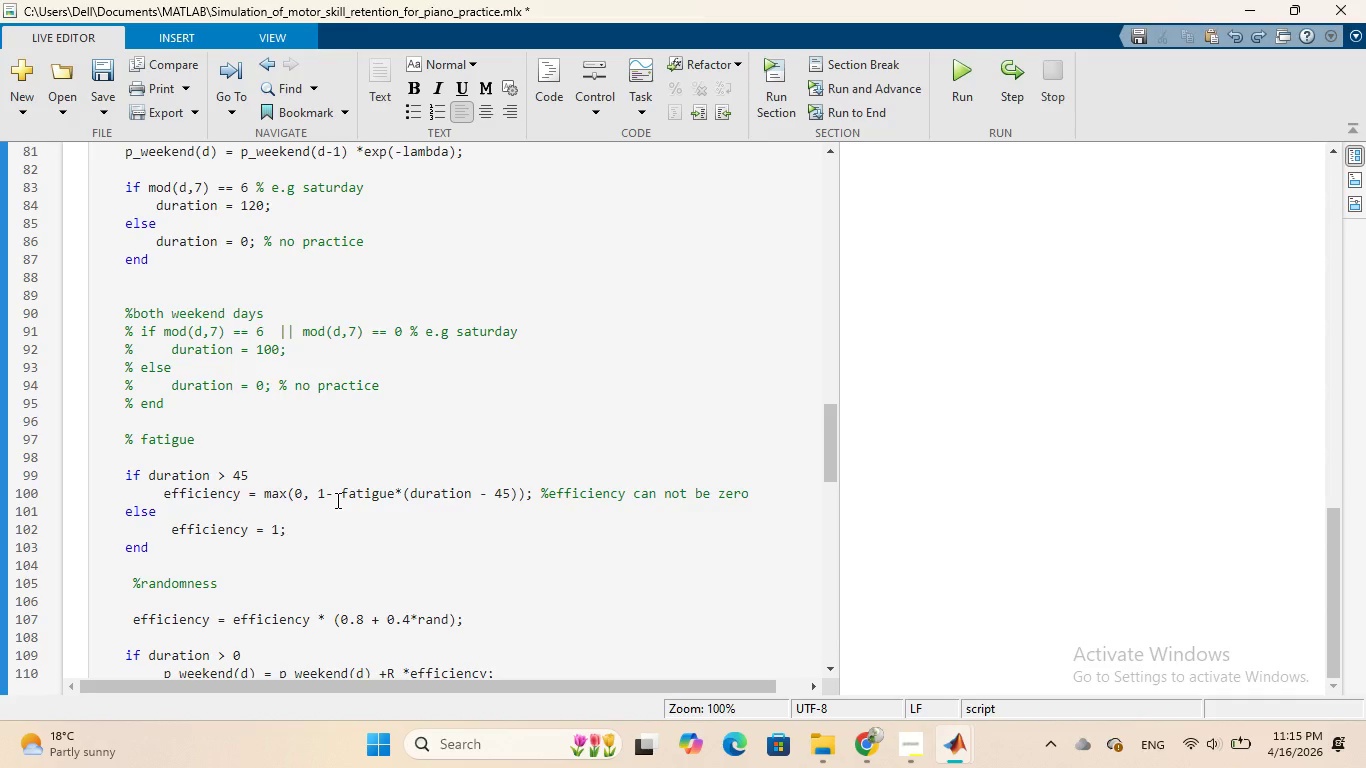 
scroll: coordinate [347, 499], scroll_direction: down, amount: 2.0
 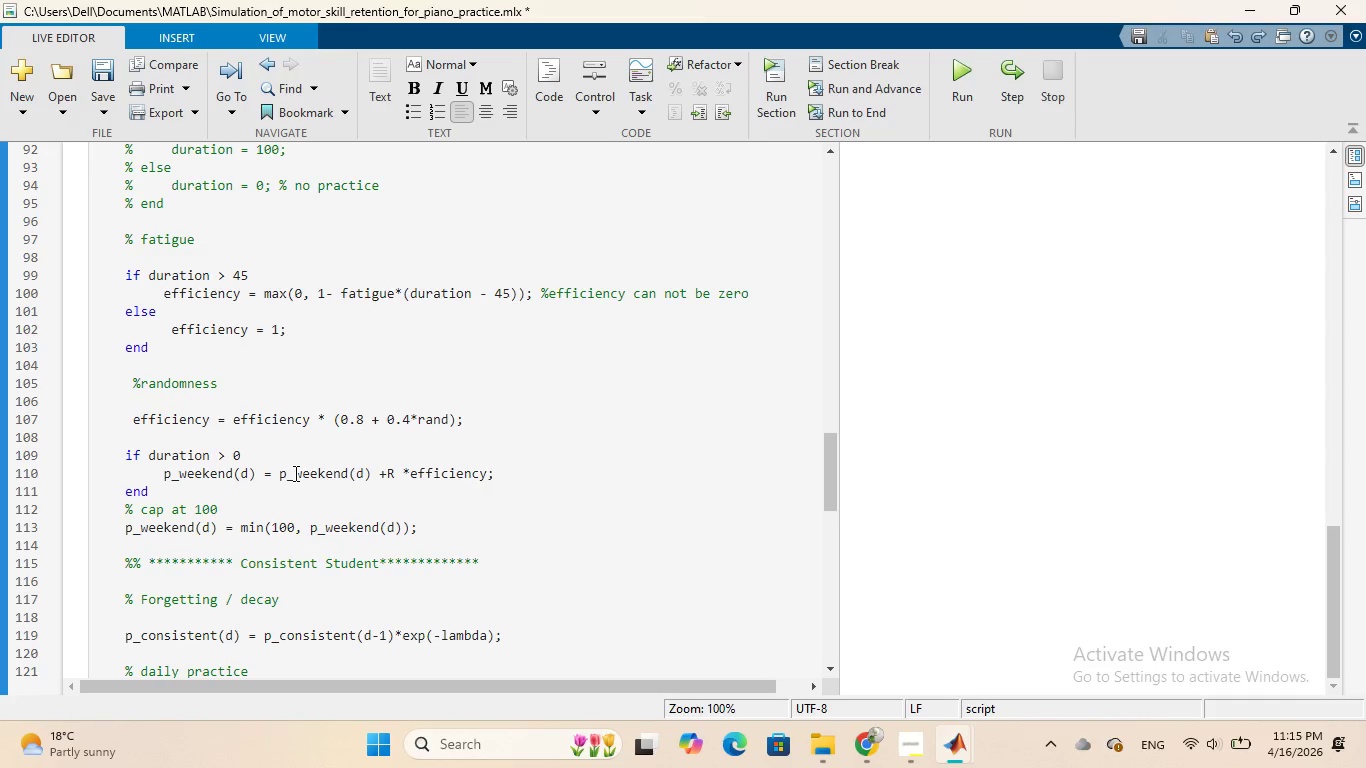 
wait(17.41)
 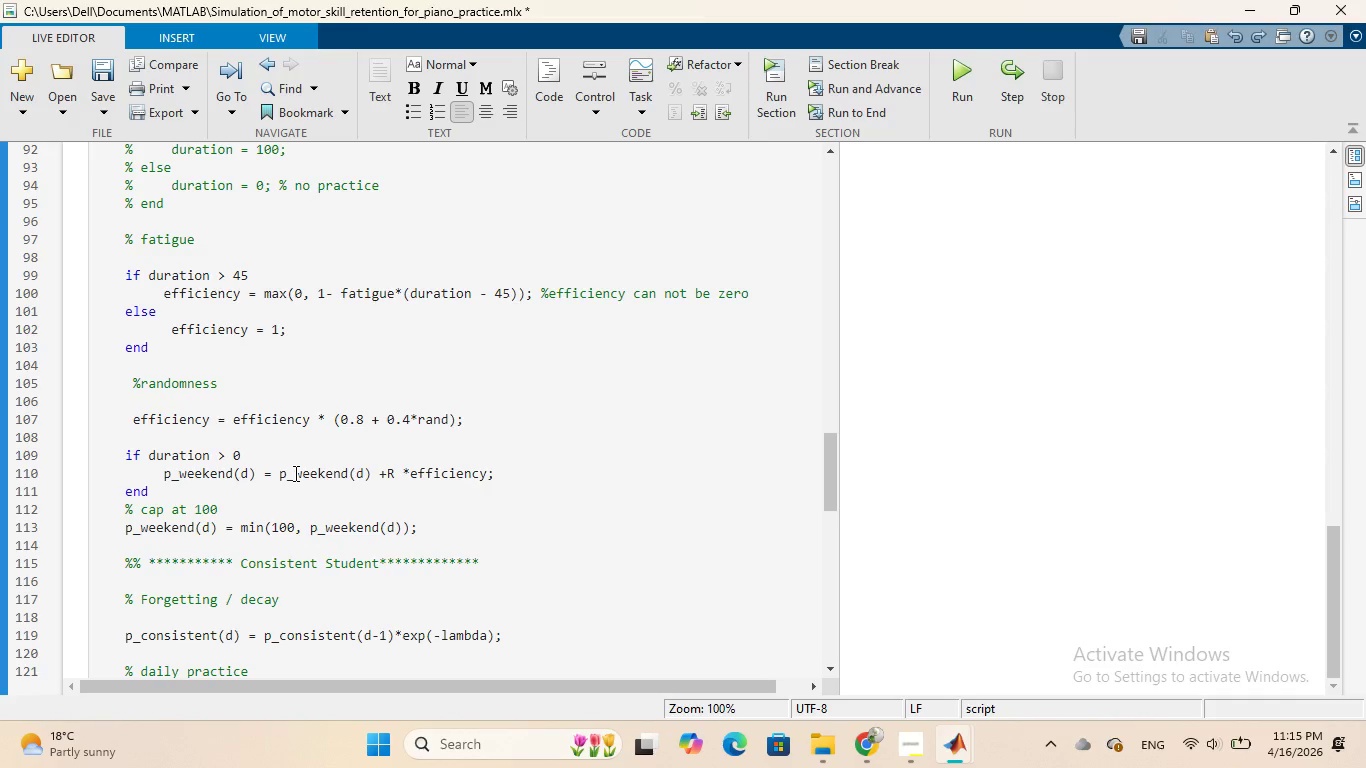 
left_click([386, 476])
 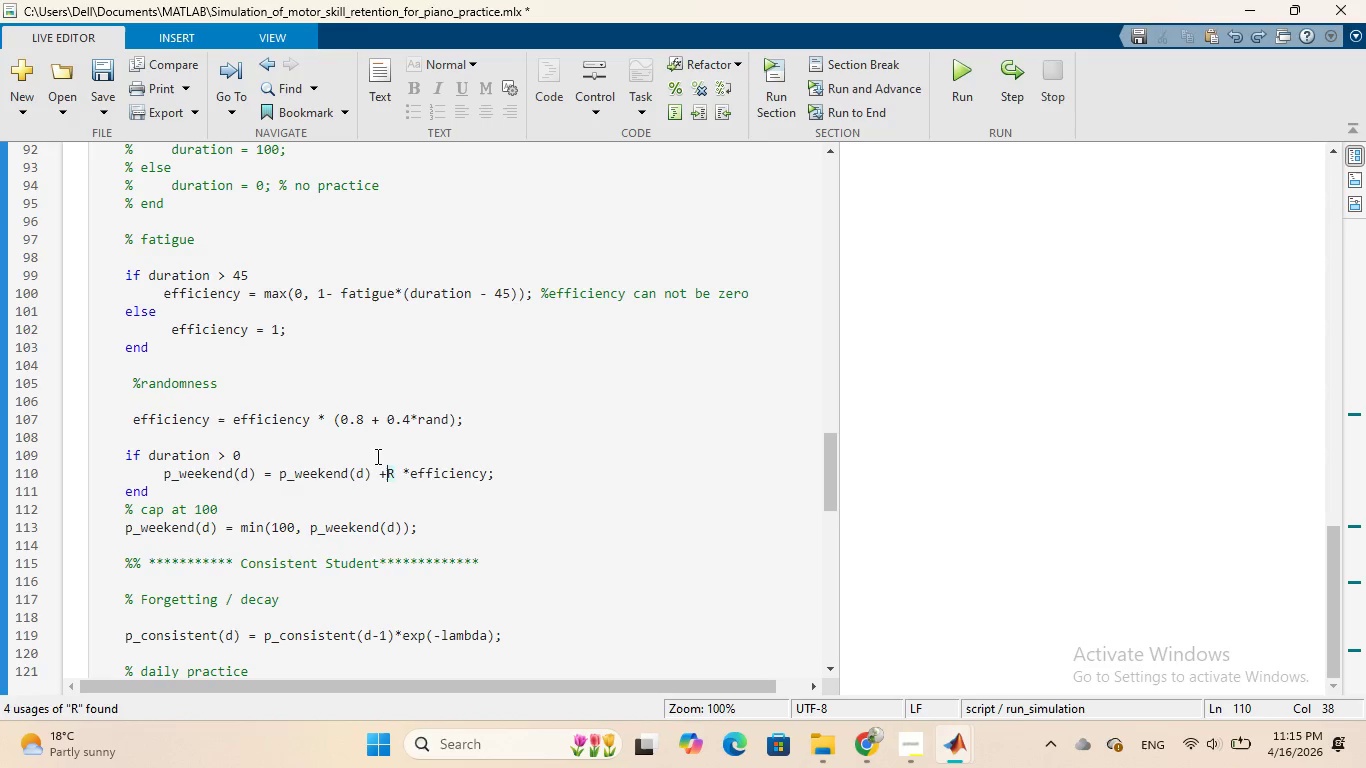 
key(Space)
 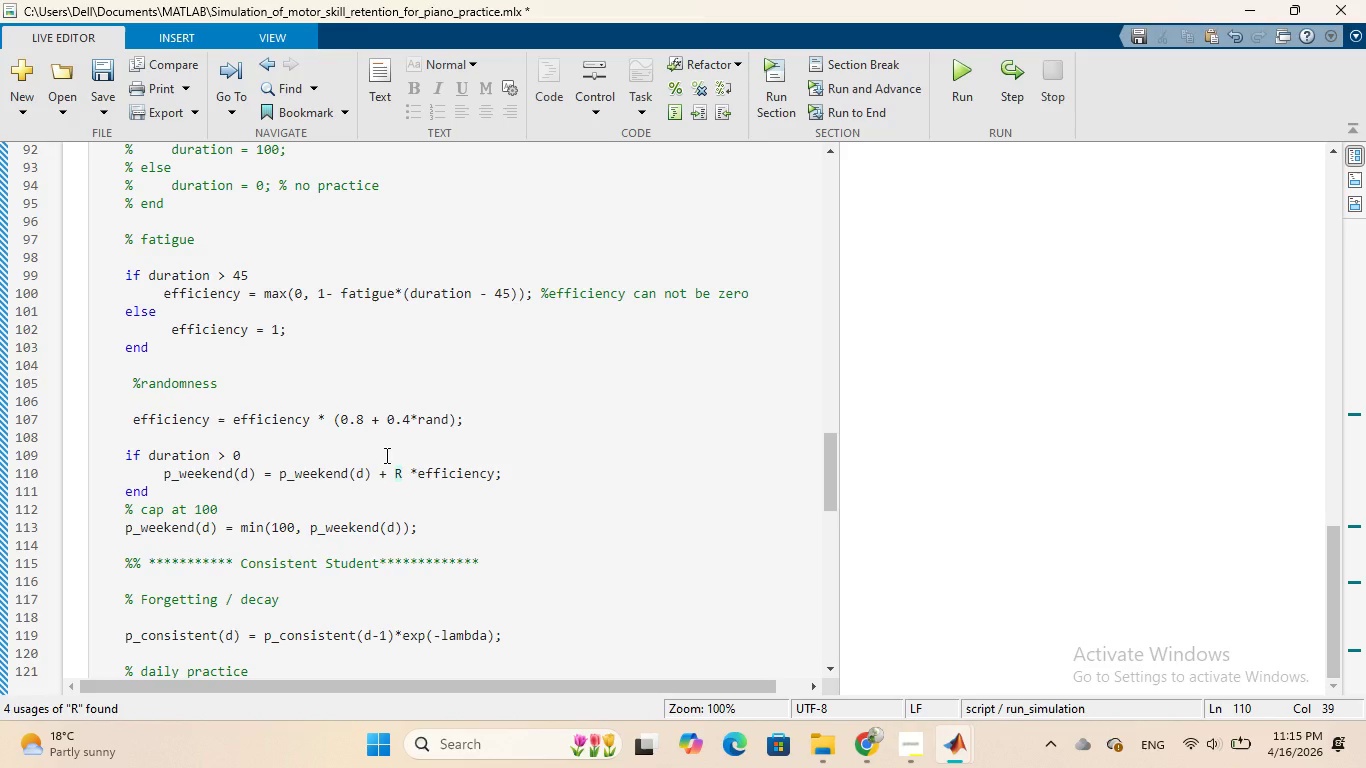 
wait(31.58)
 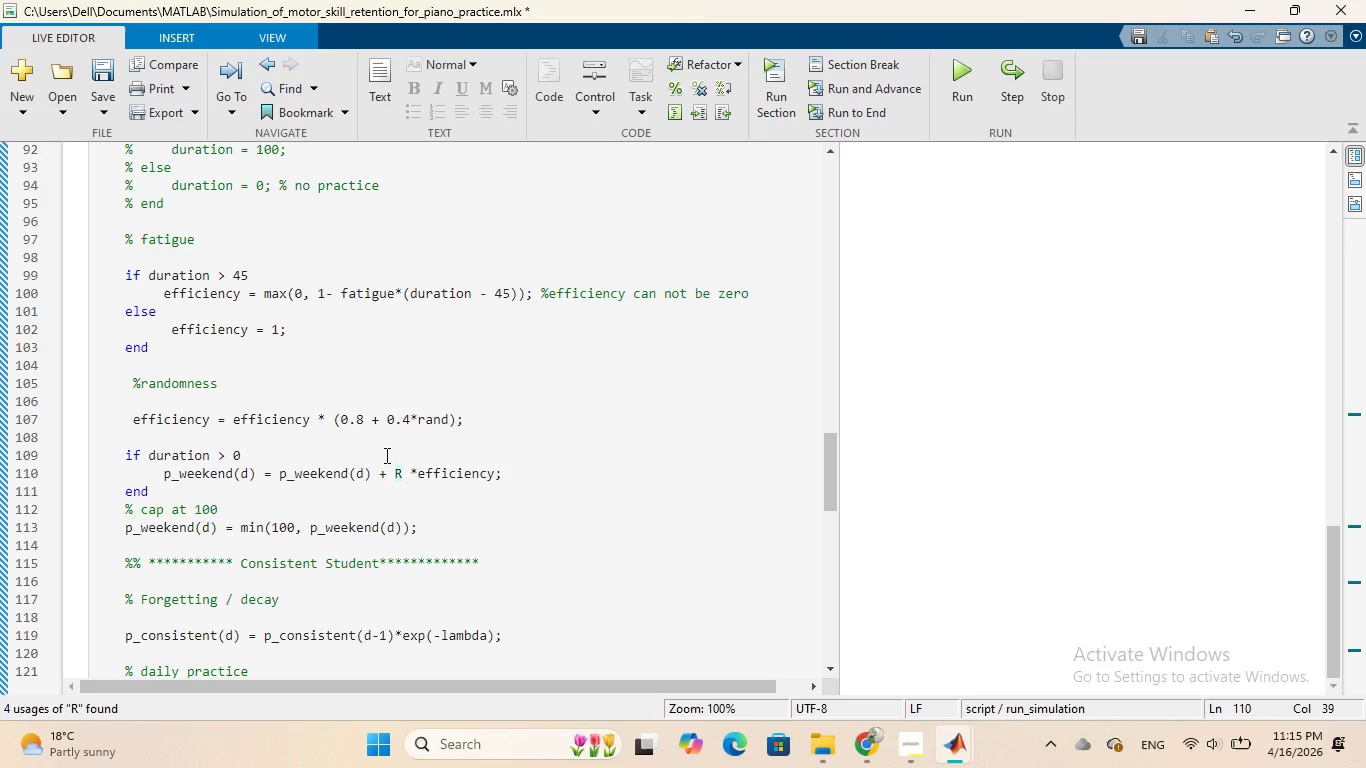 
left_click_drag(start_coordinate=[833, 481], to_coordinate=[816, 182])
 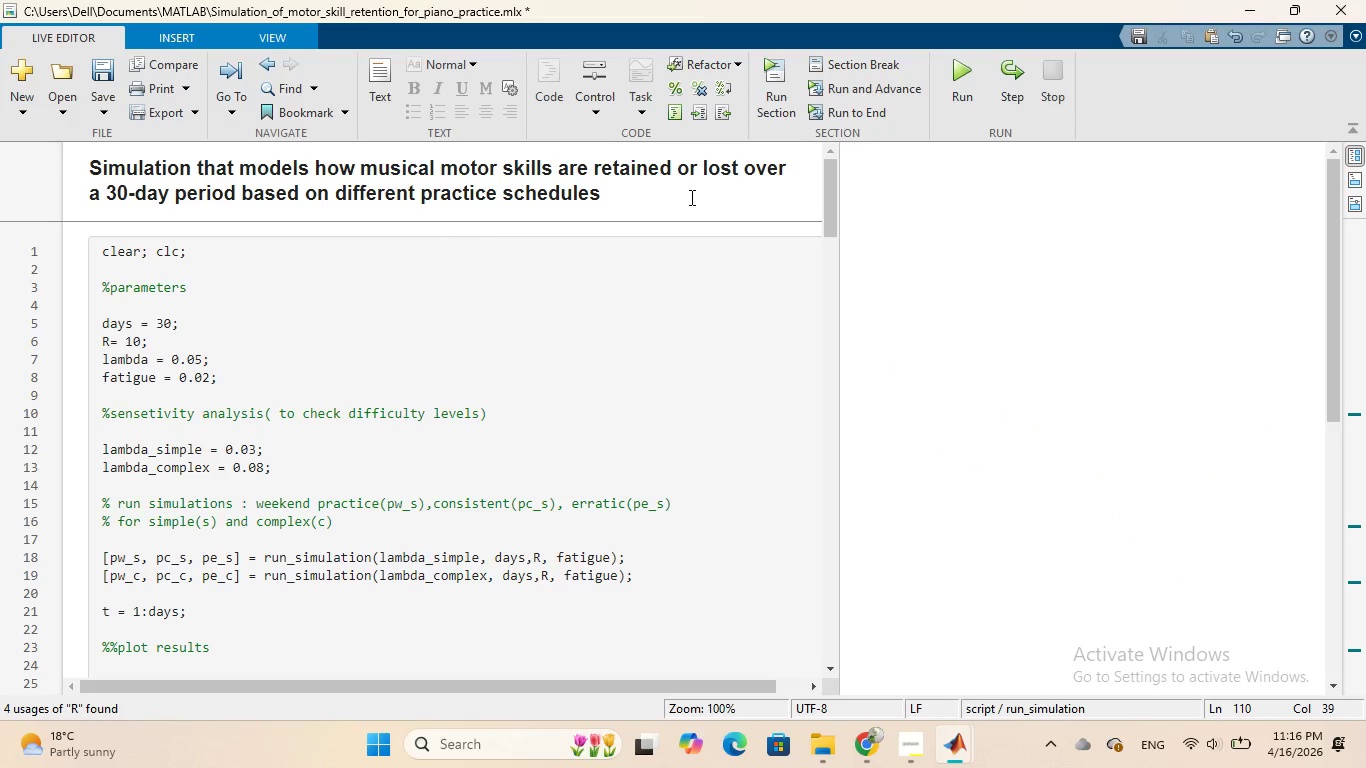 
left_click([690, 197])
 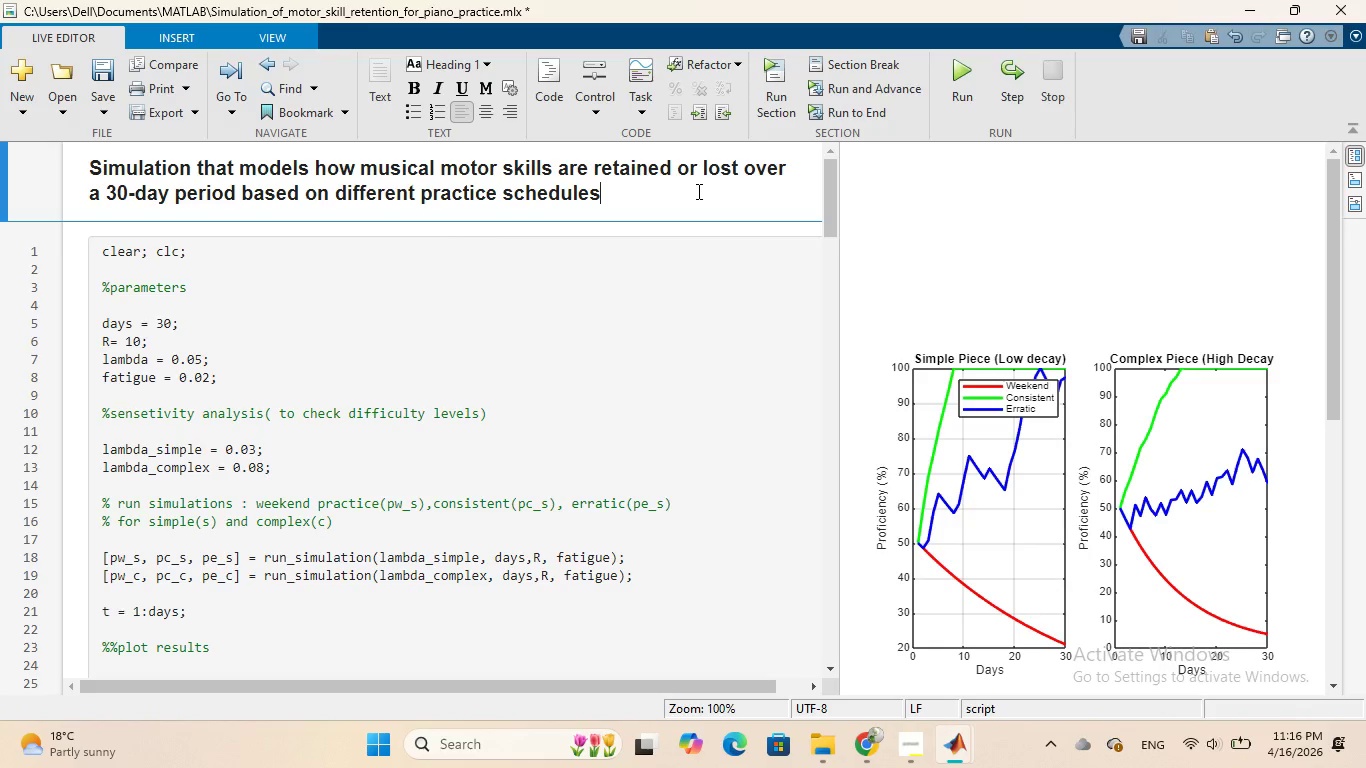 
key(Enter)
 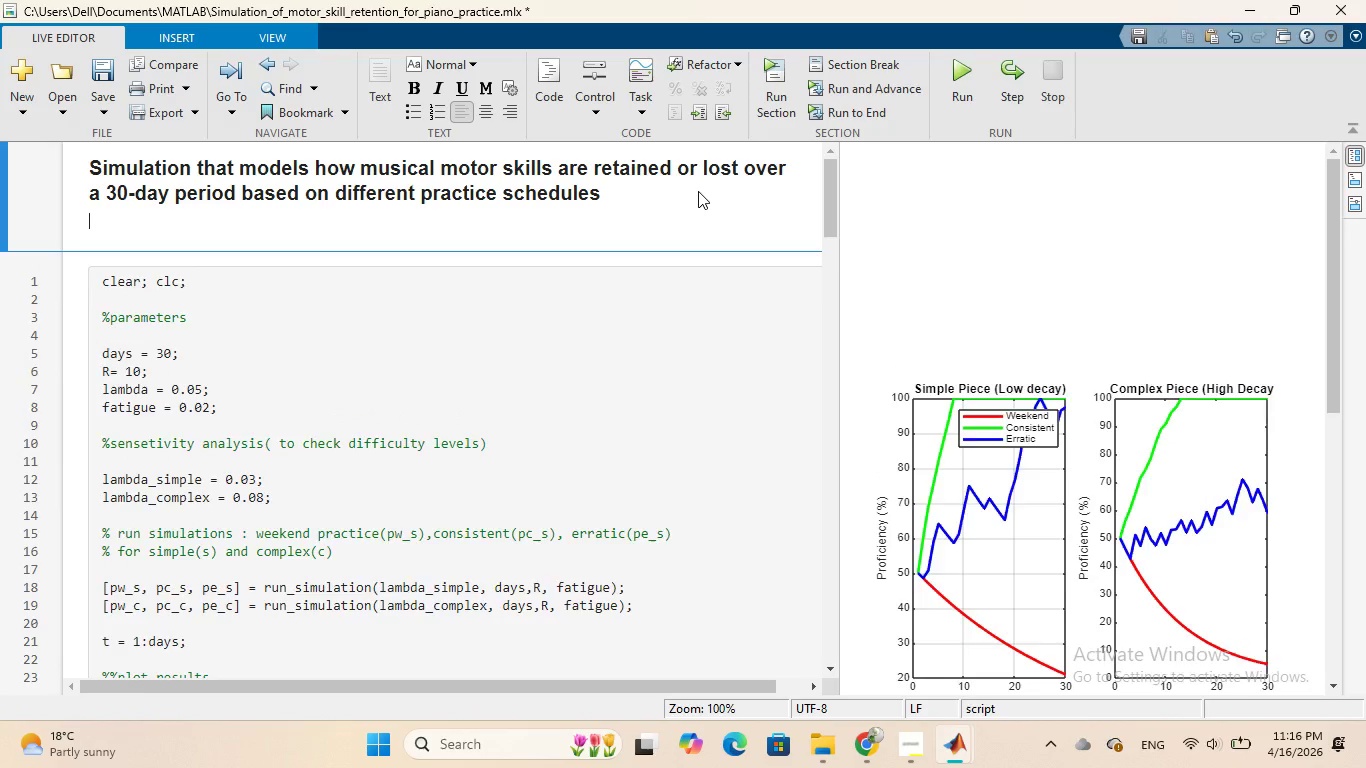 
key(Enter)
 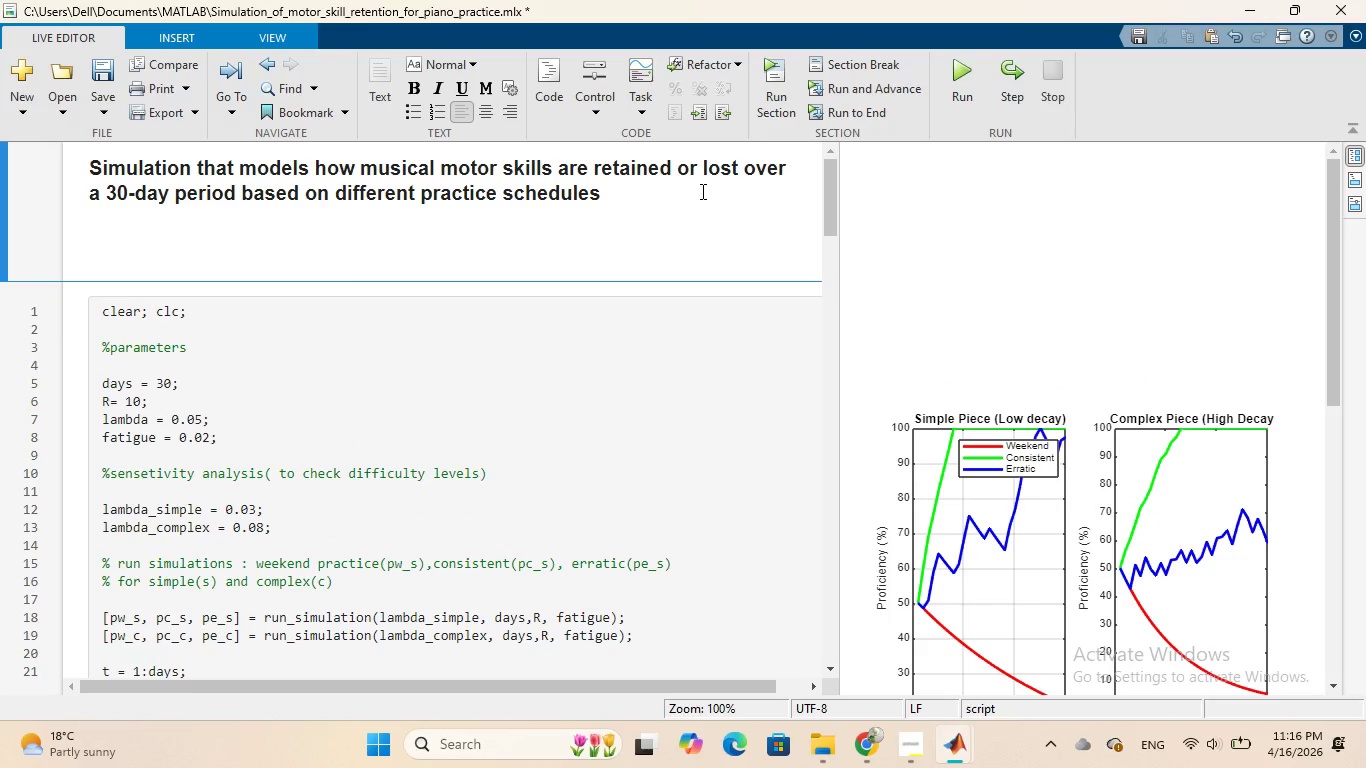 
type(The simulation demonstare)
key(Backspace)
key(Backspace)
key(Backspace)
type(rates that consistent daily)
 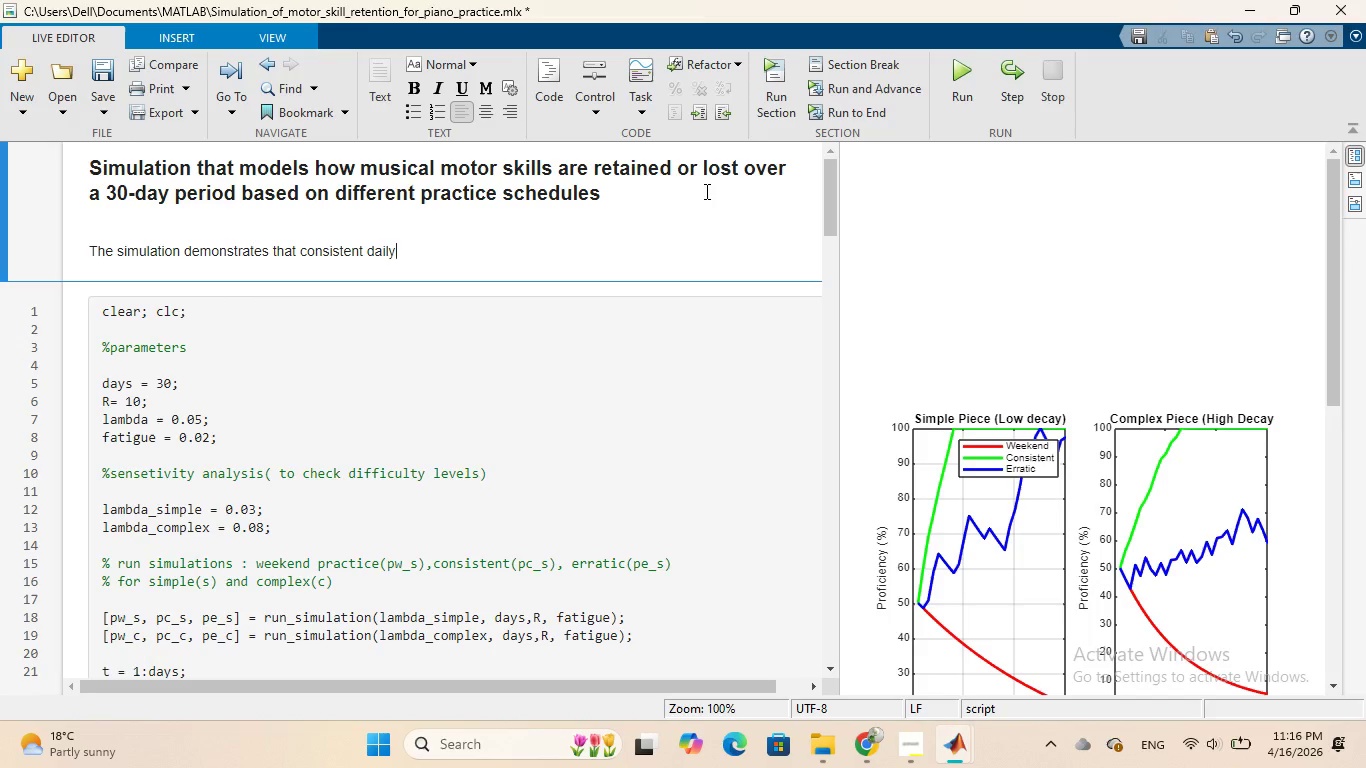 
type( practice leads to )
 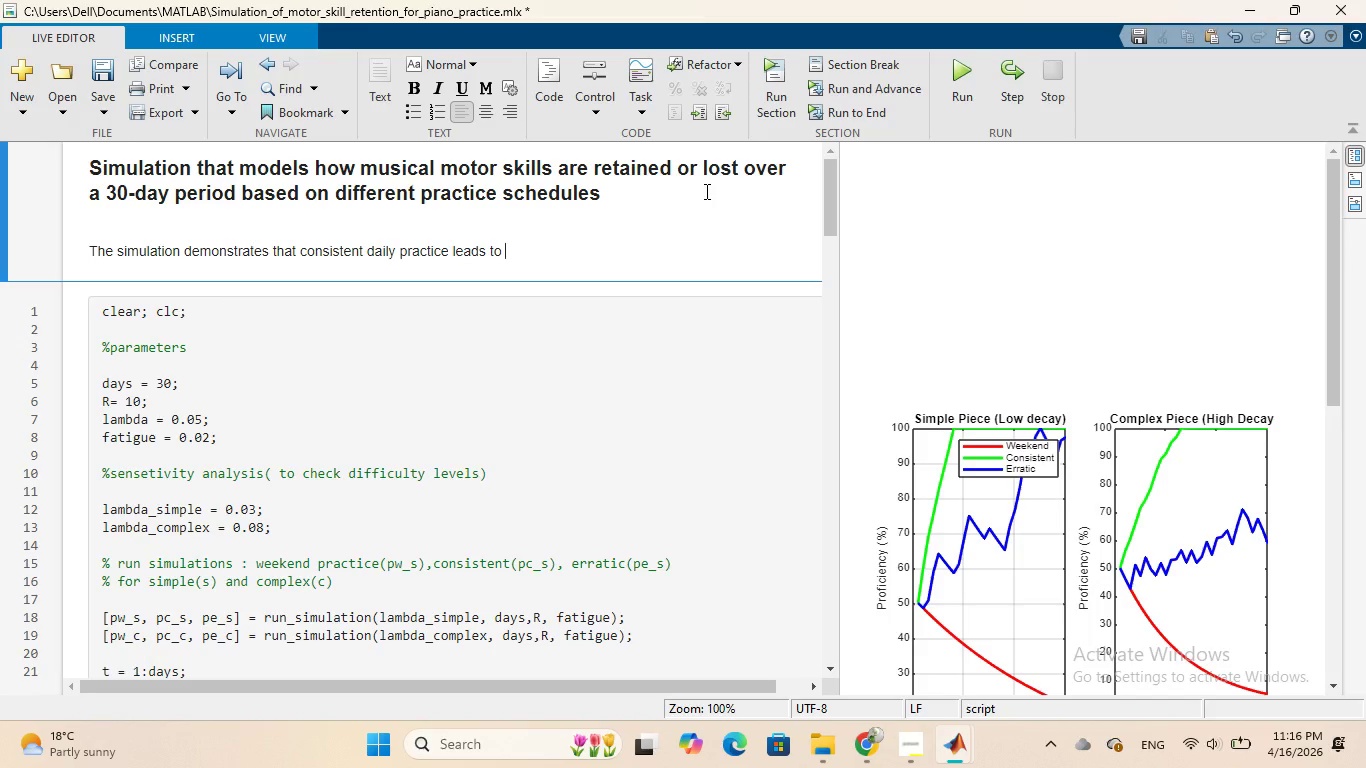 
type(the highest)
 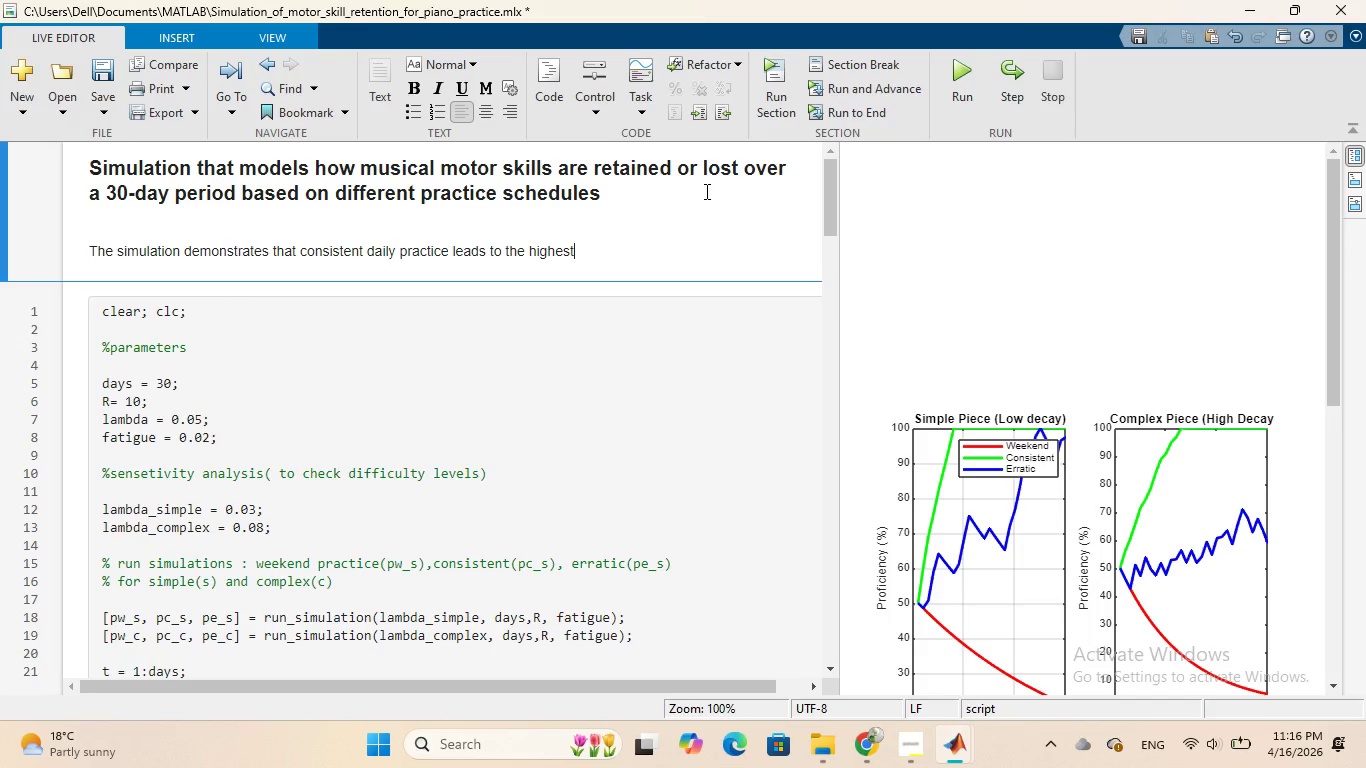 
wait(5.45)
 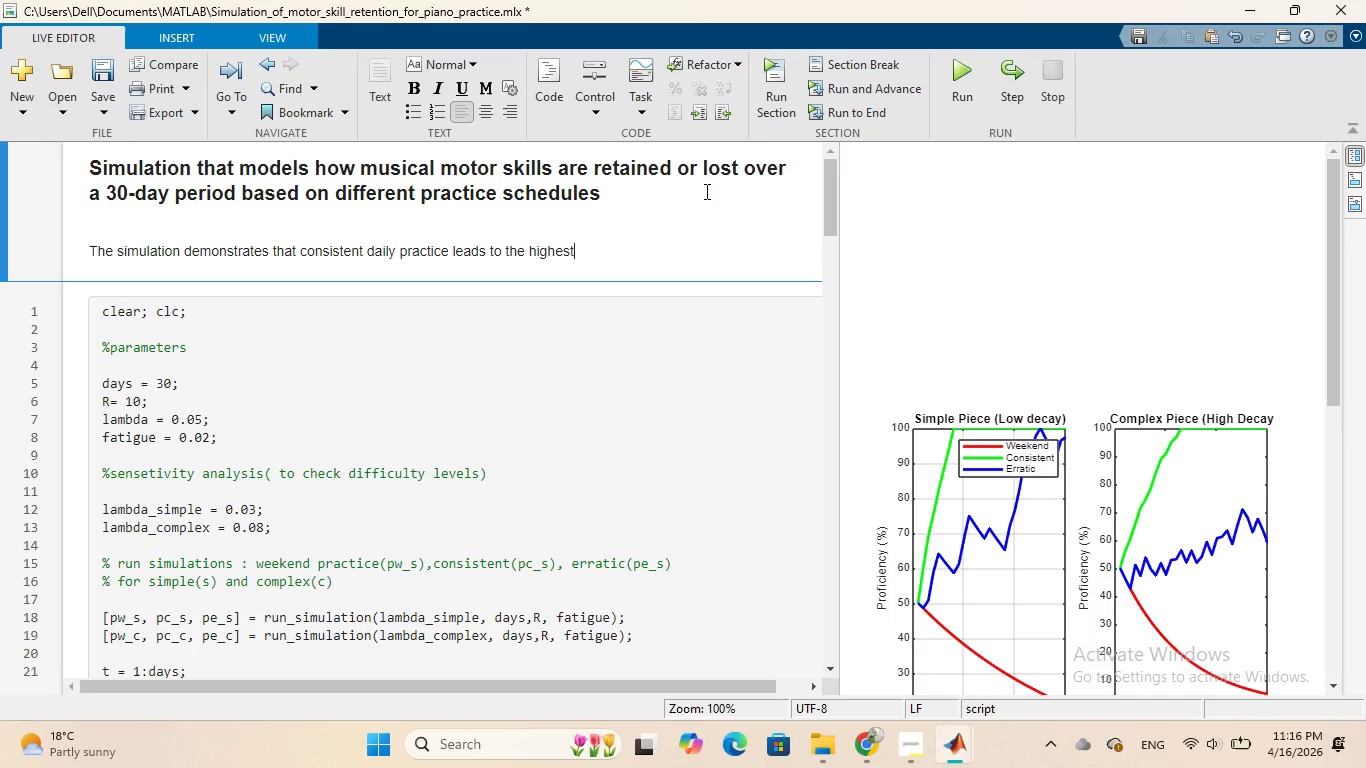 
type( proficiency levels)
 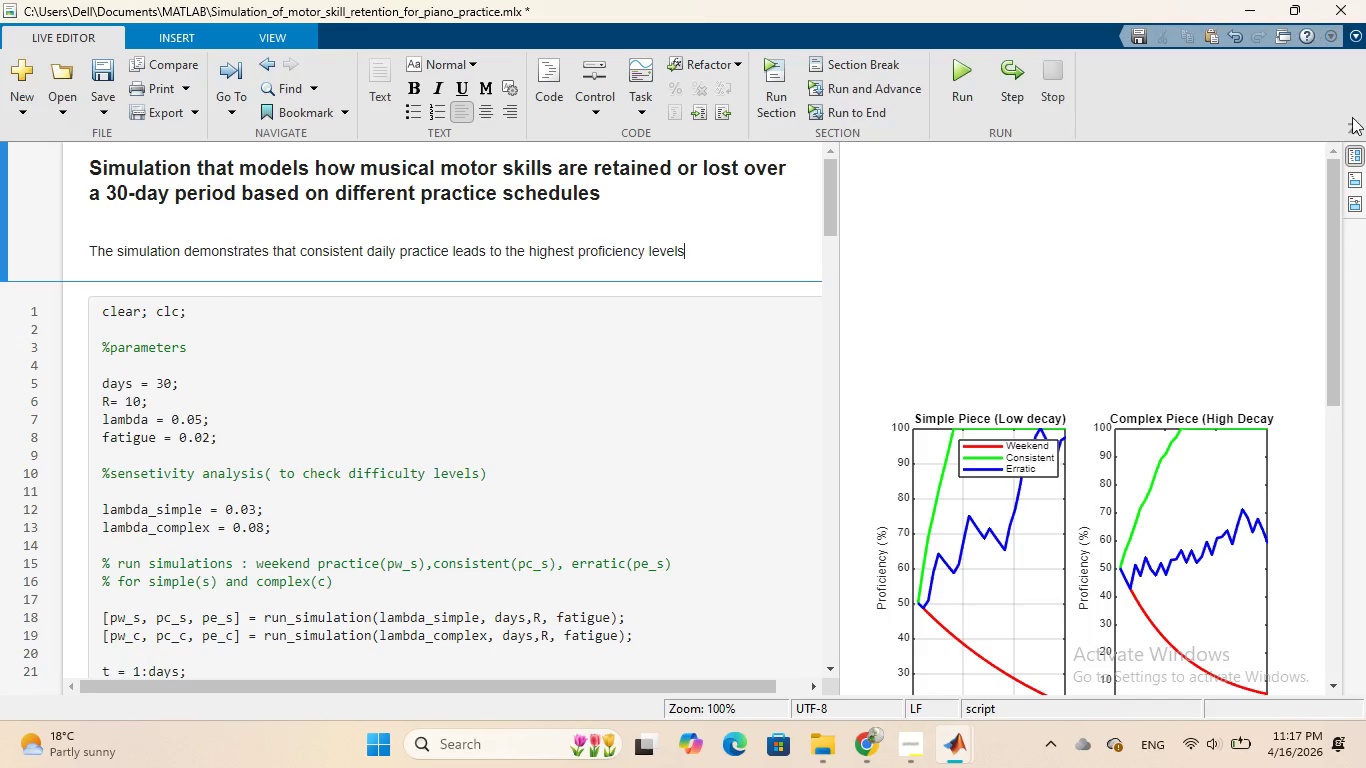 
scroll: coordinate [1181, 344], scroll_direction: down, amount: 8.0
 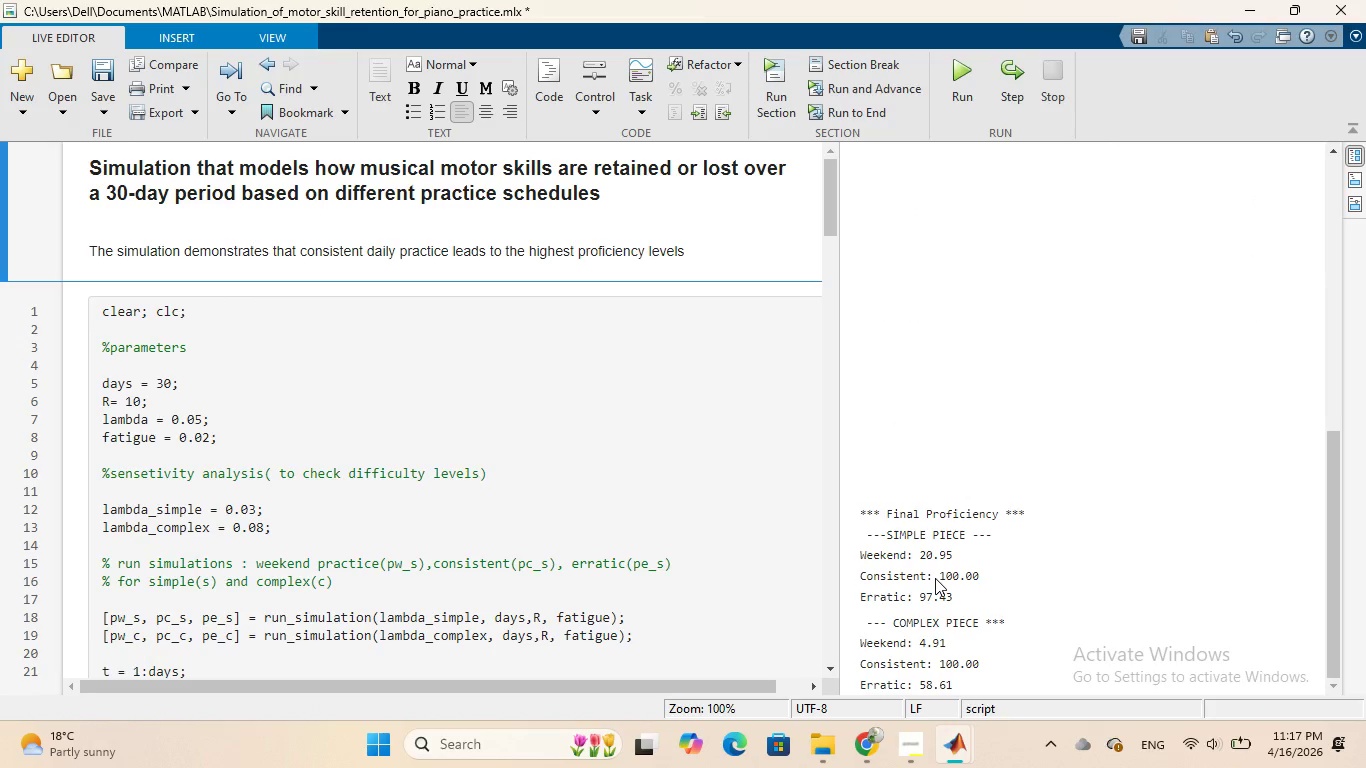 
wait(7.0)
 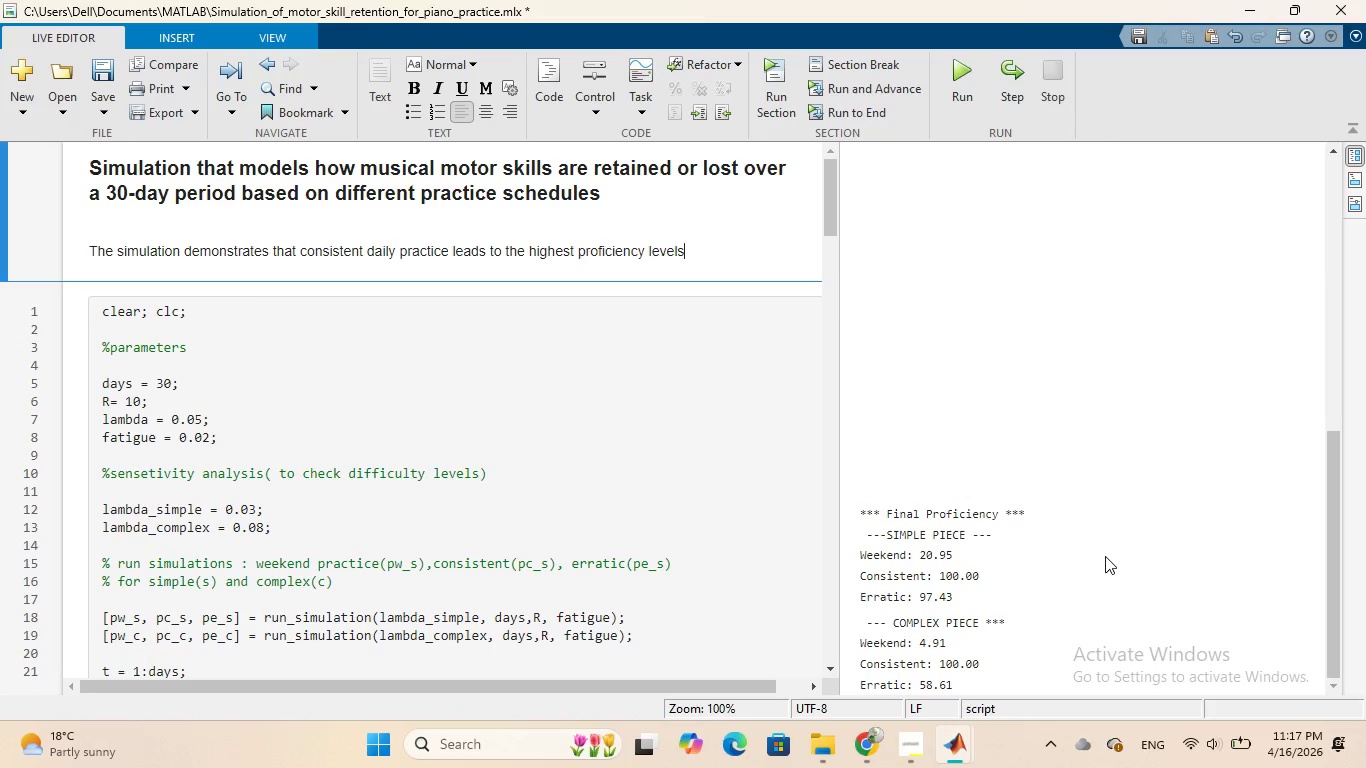 
left_click_drag(start_coordinate=[939, 577], to_coordinate=[979, 577])
 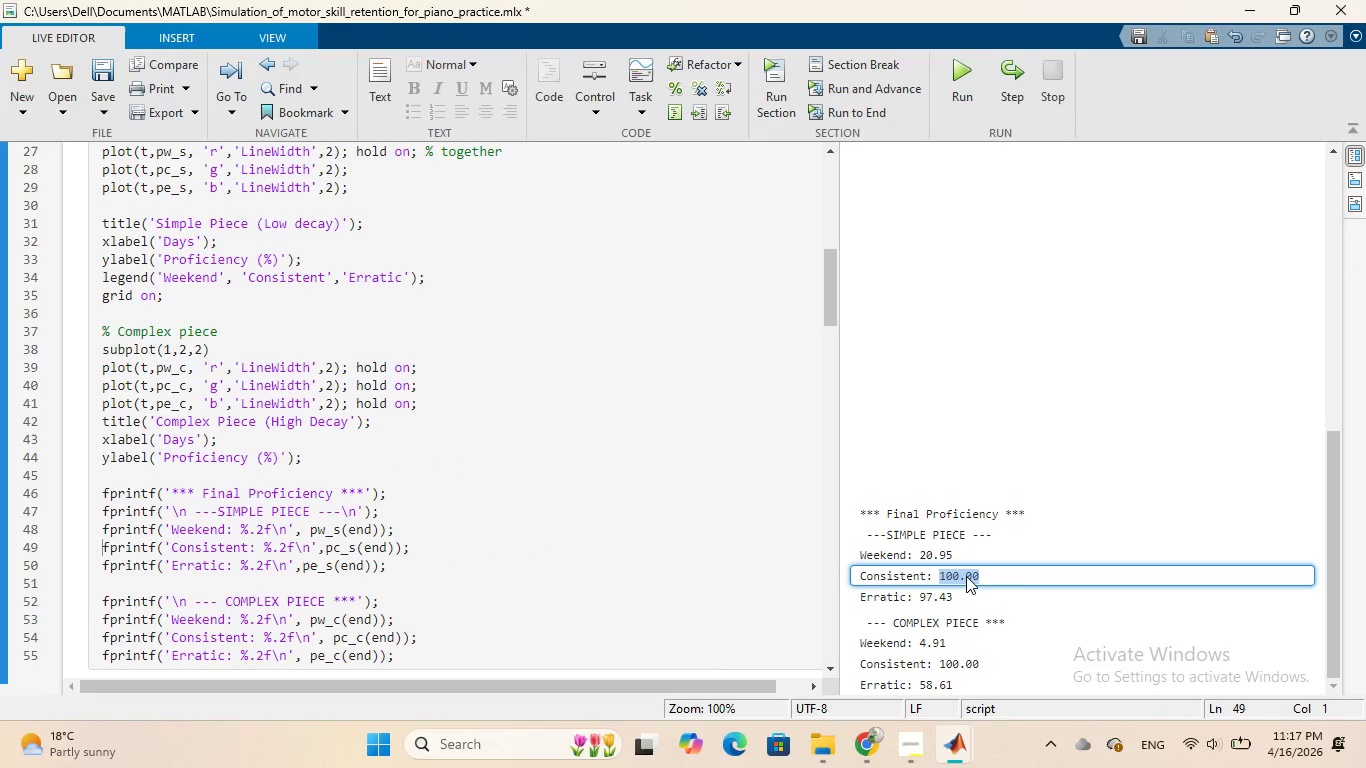 
right_click([966, 576])
 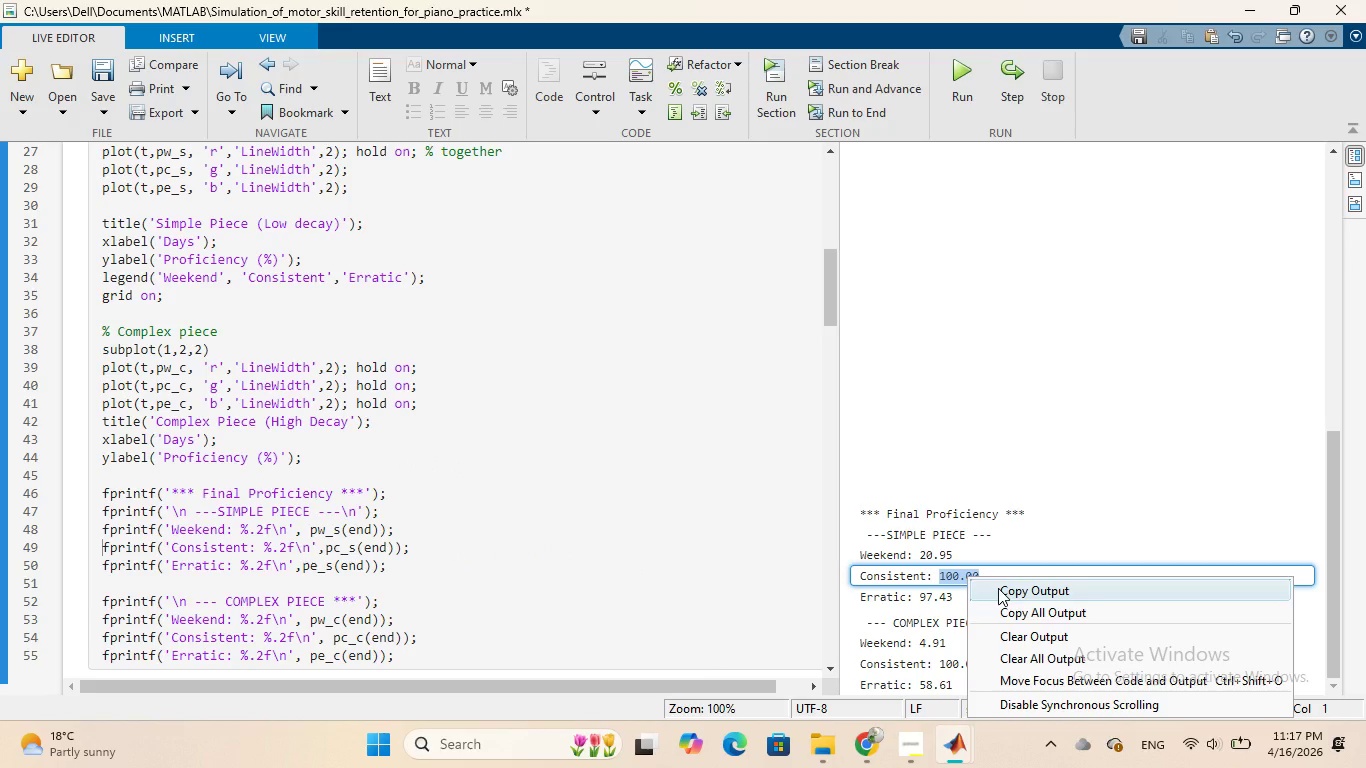 
left_click([998, 588])
 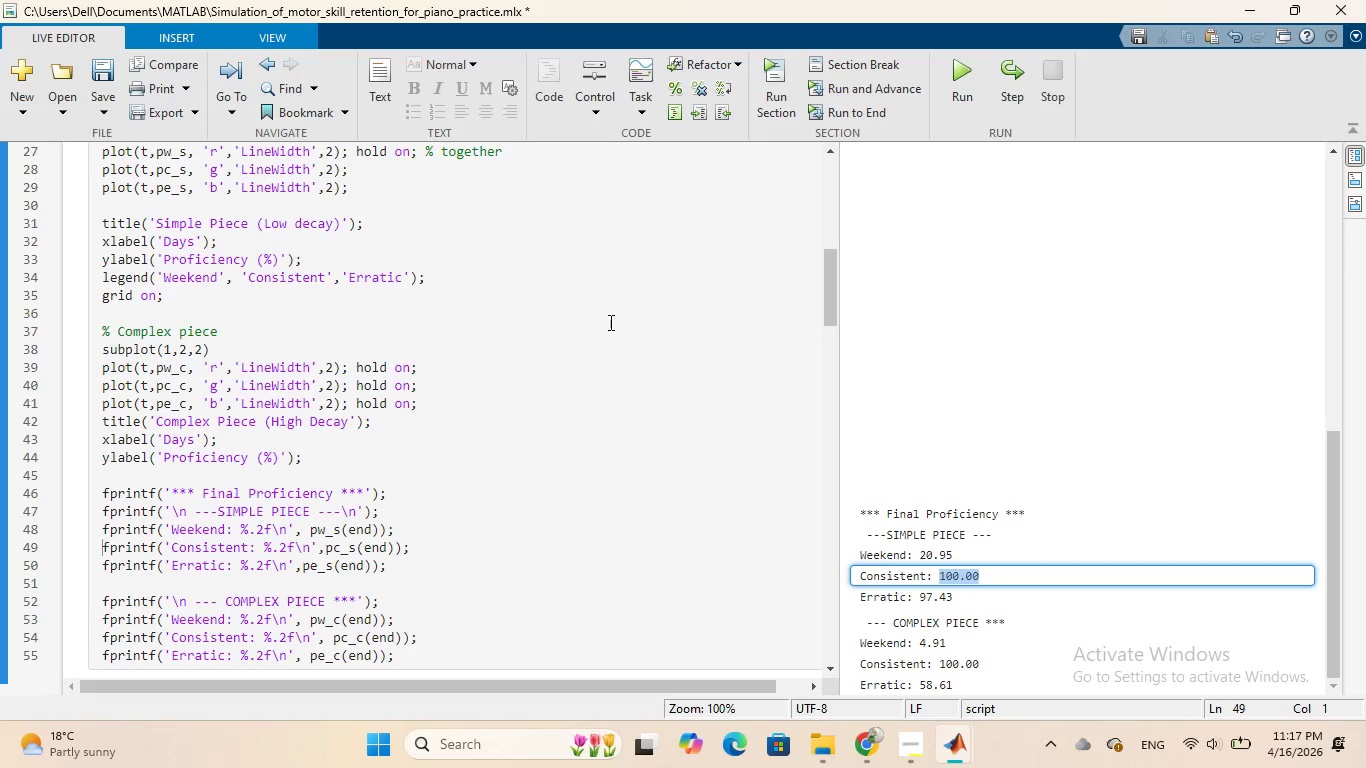 
scroll: coordinate [605, 277], scroll_direction: up, amount: 10.0
 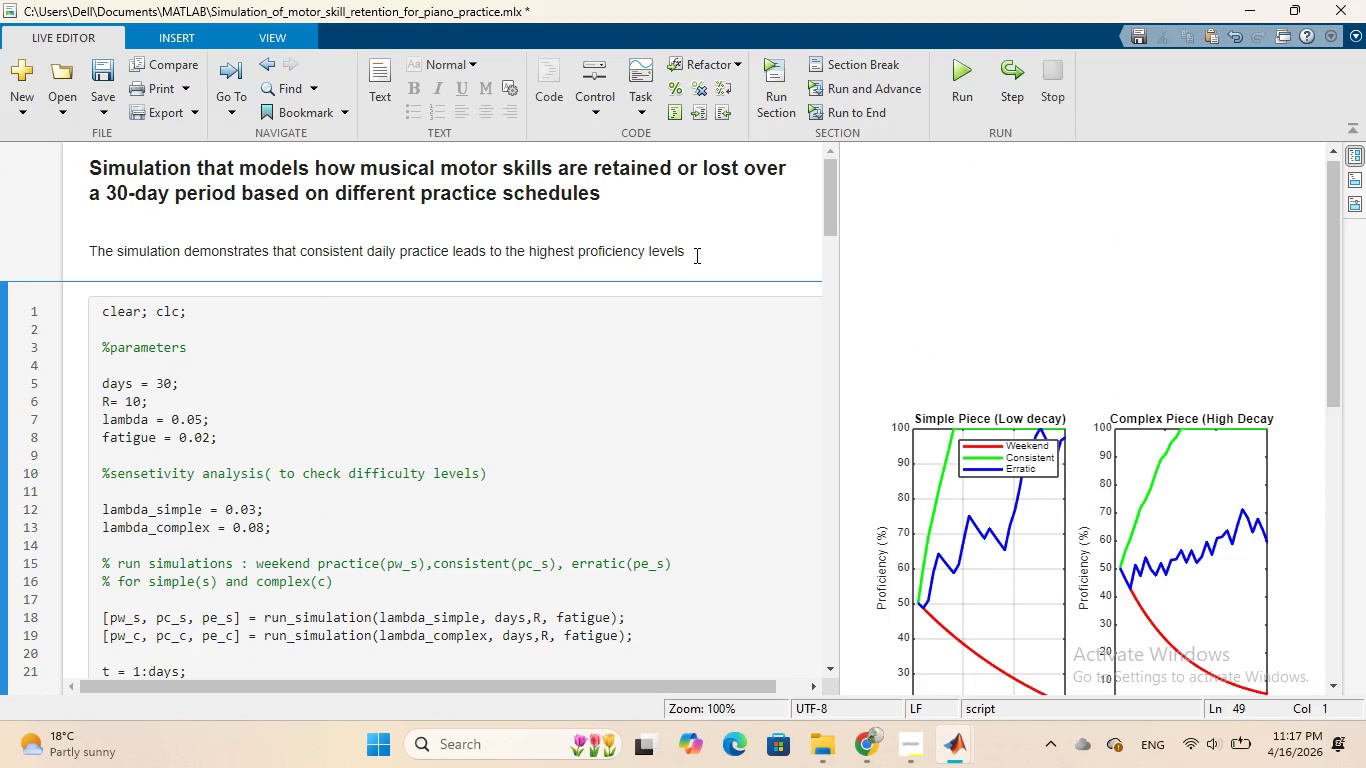 
left_click([696, 253])
 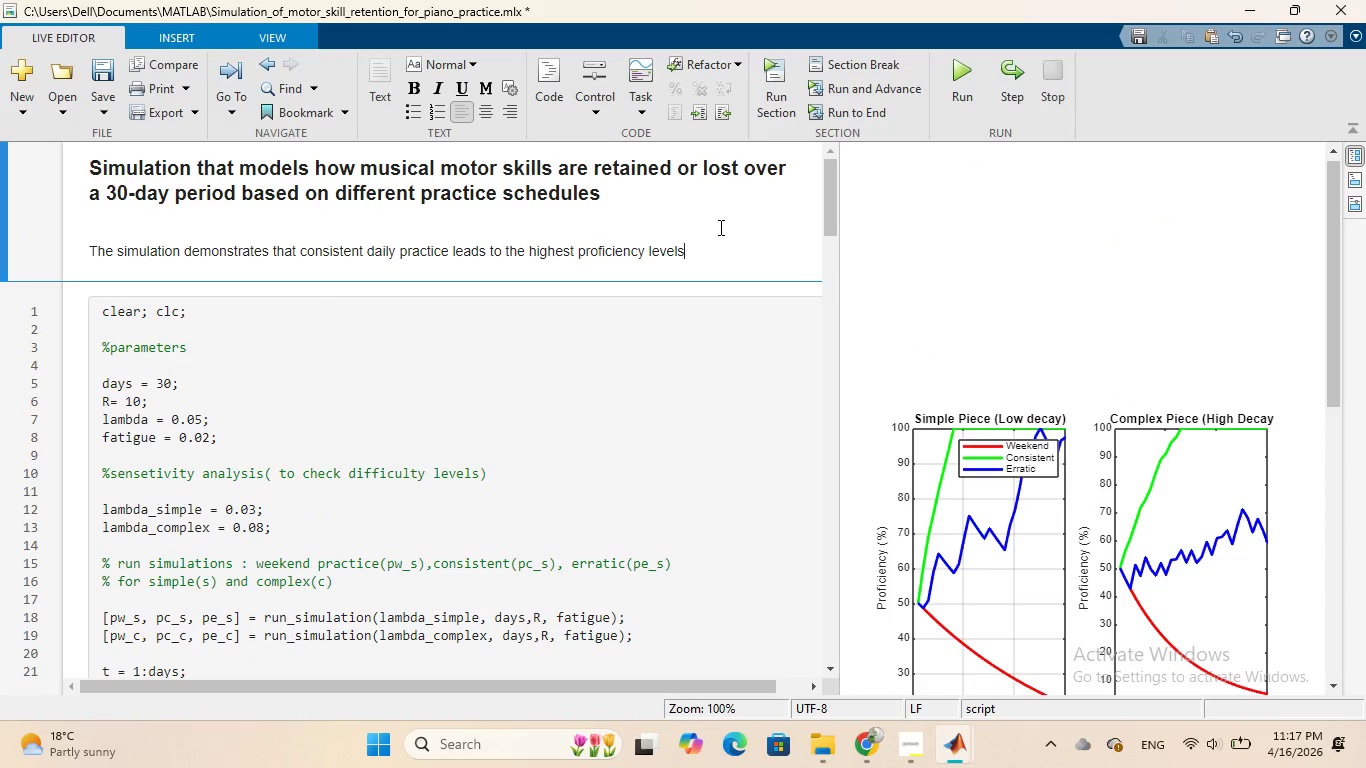 
type( for simple piece 100 nd )
 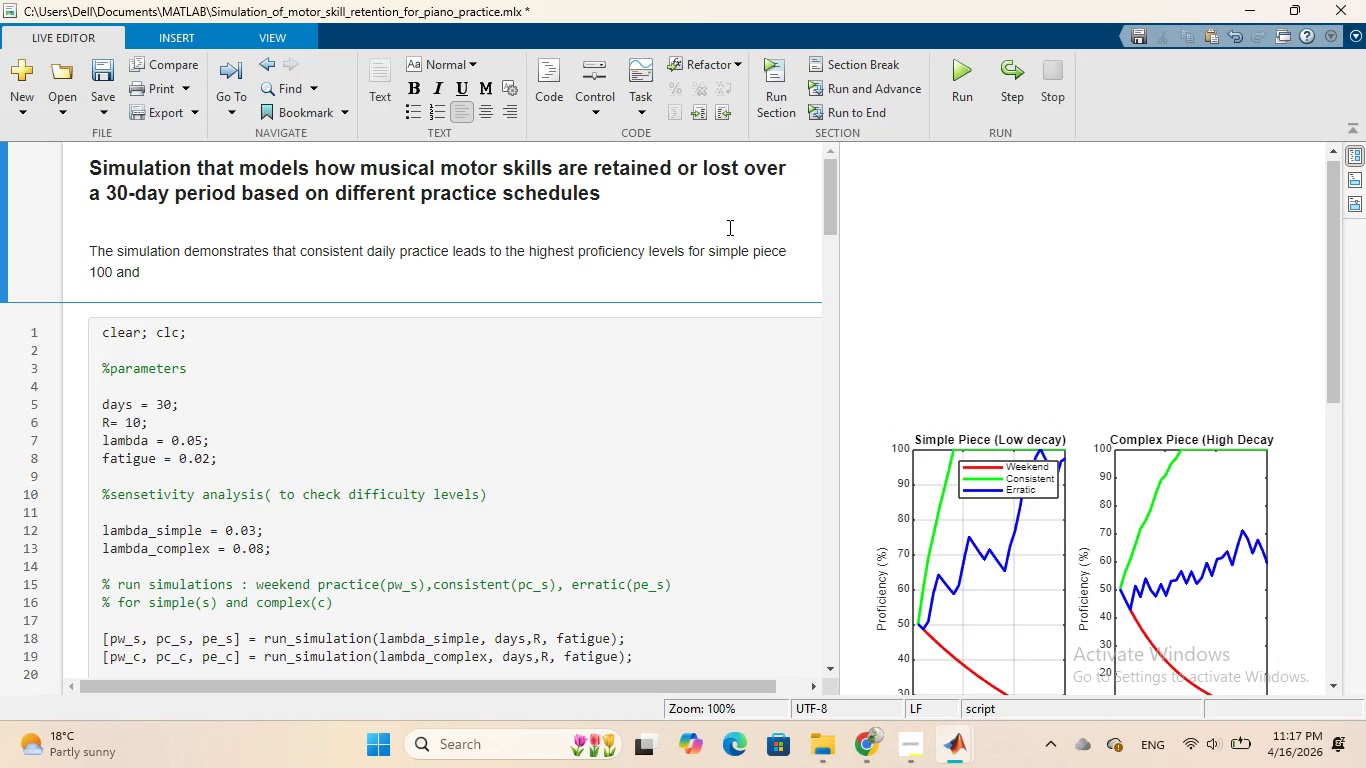 
hold_key(key=A, duration=0.31)
 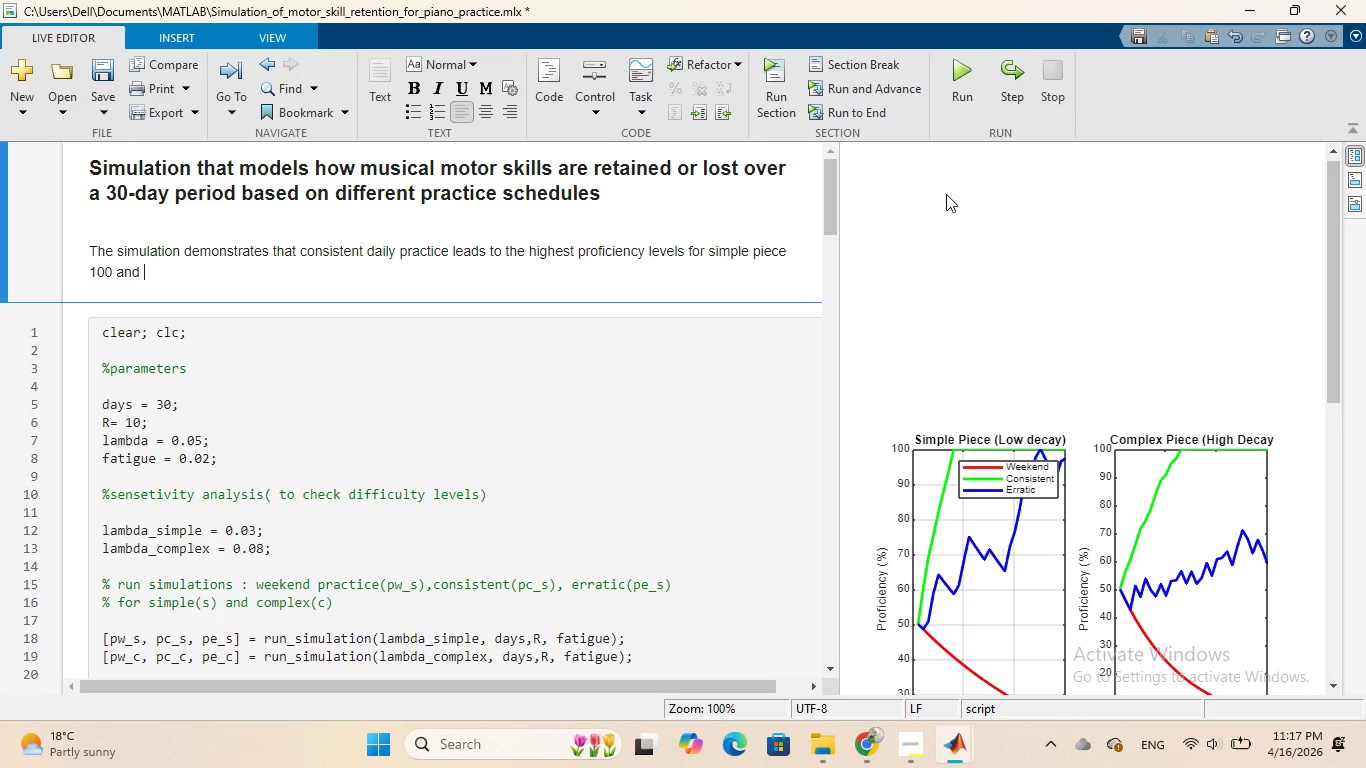 
scroll: coordinate [1187, 401], scroll_direction: down, amount: 12.0
 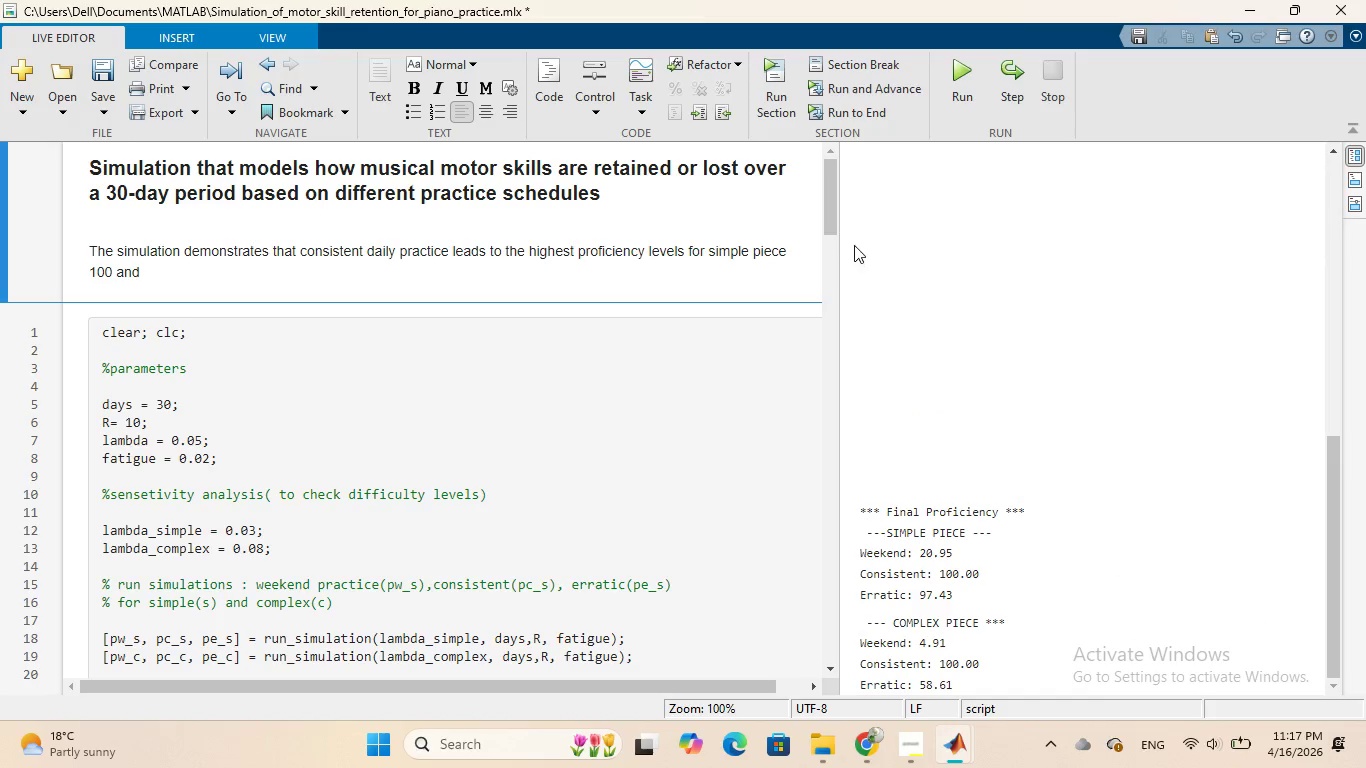 
wait(5.37)
 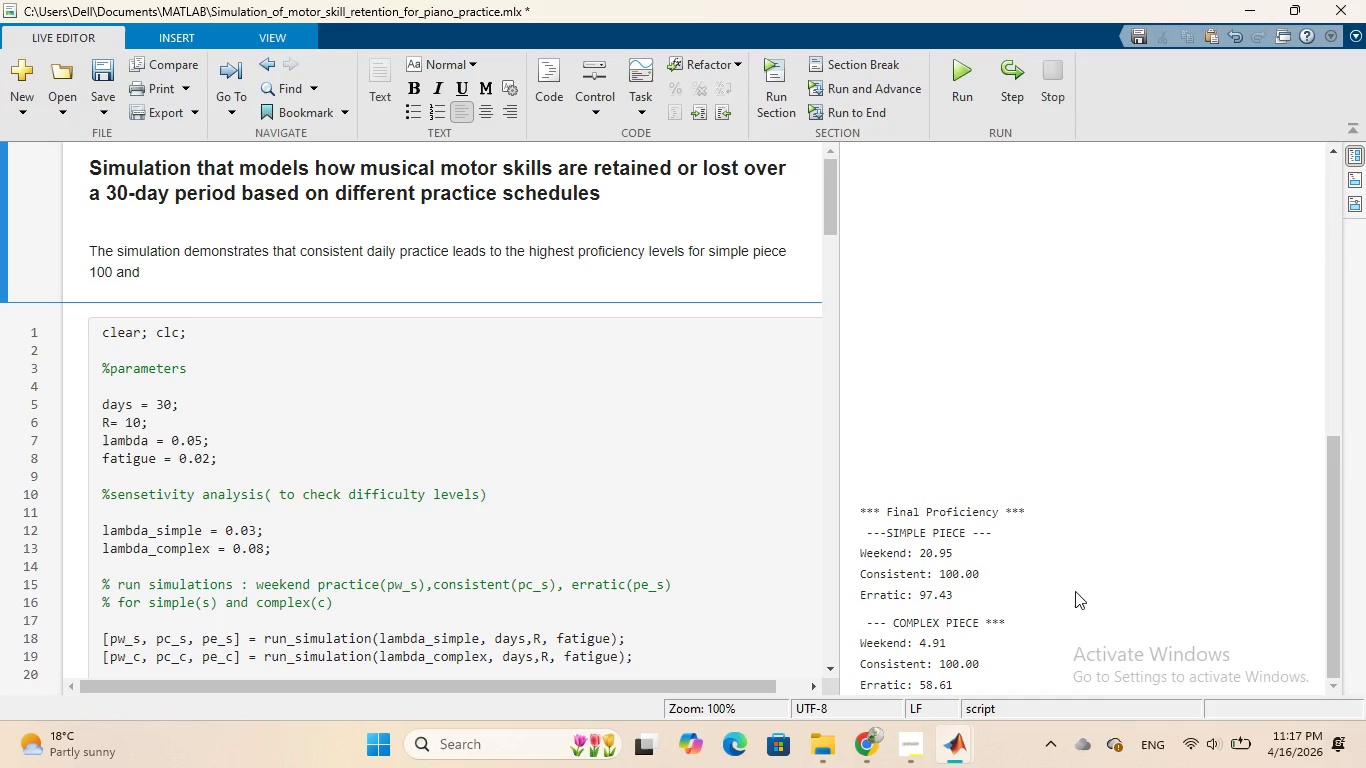 
left_click([707, 259])
 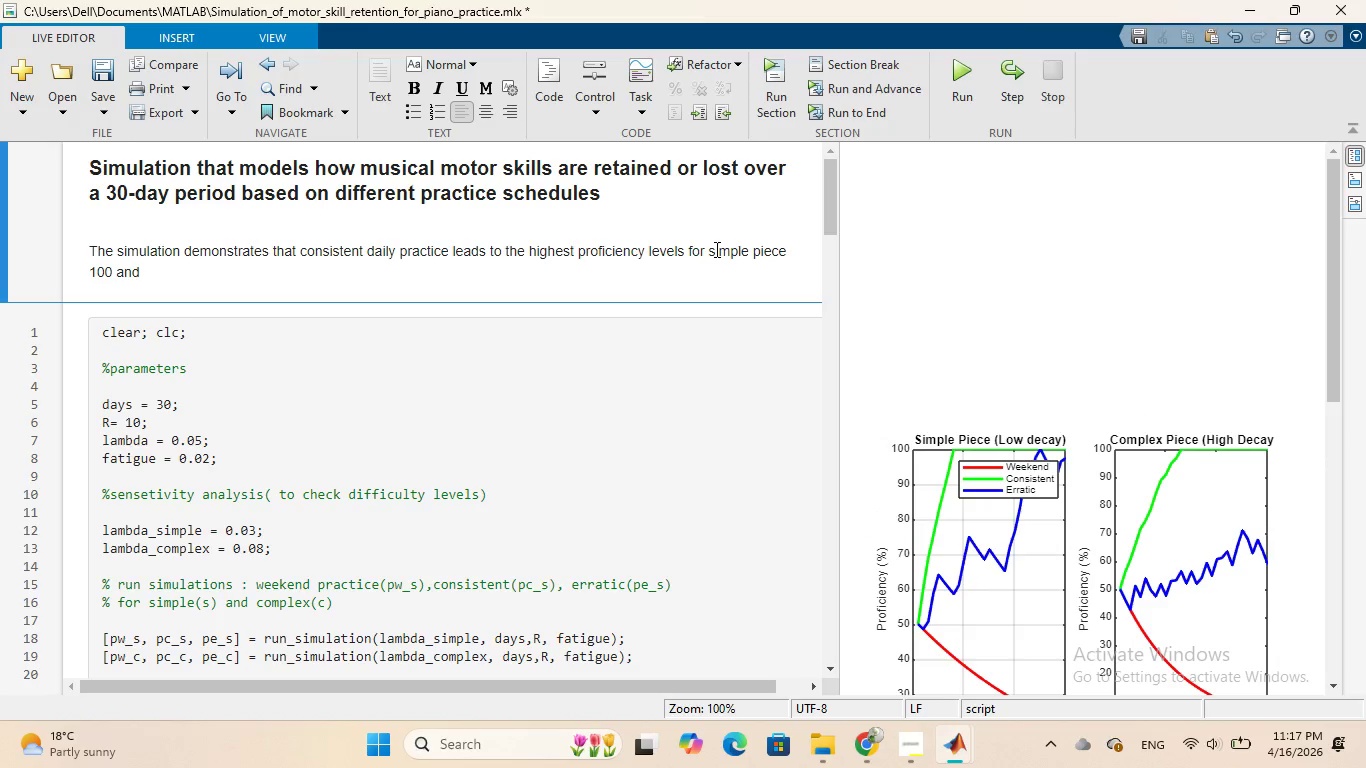 
type(both )
 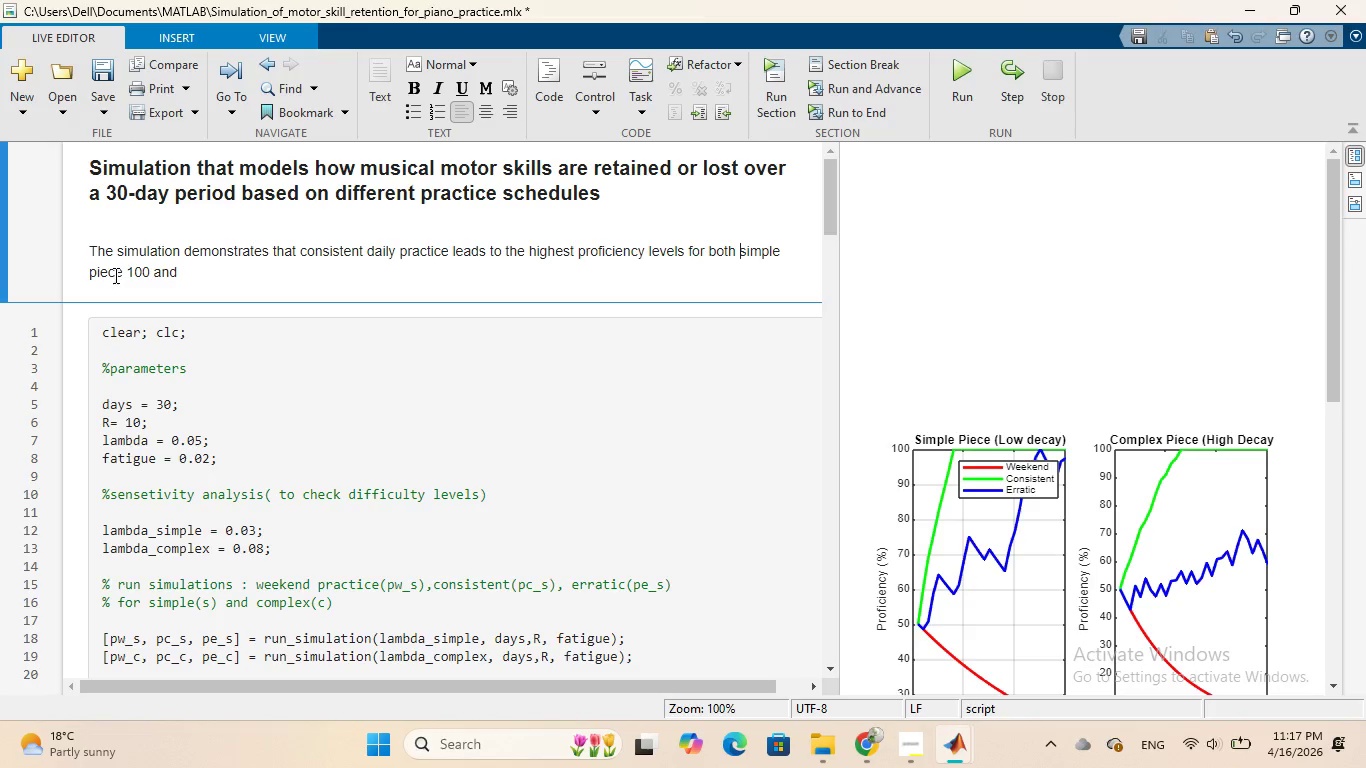 
left_click([130, 275])
 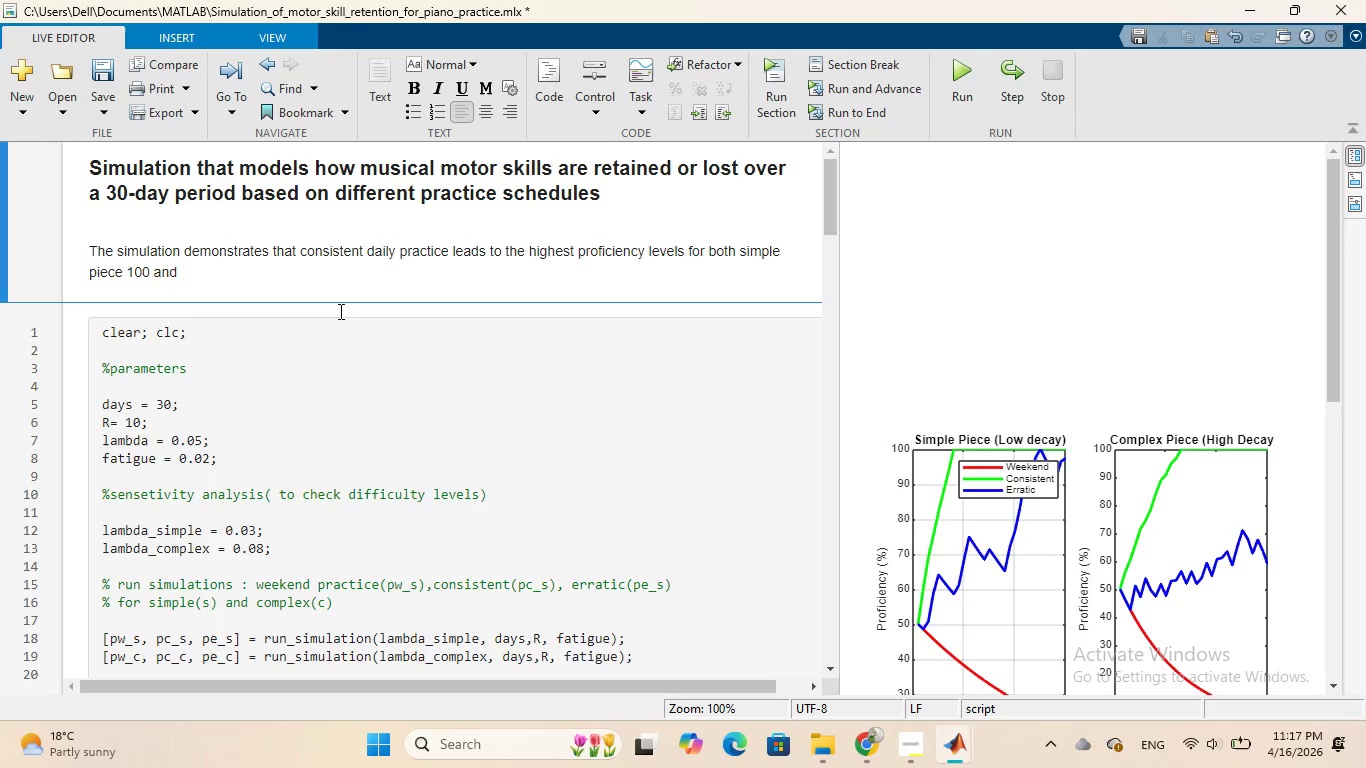 
type( and compex piece )
 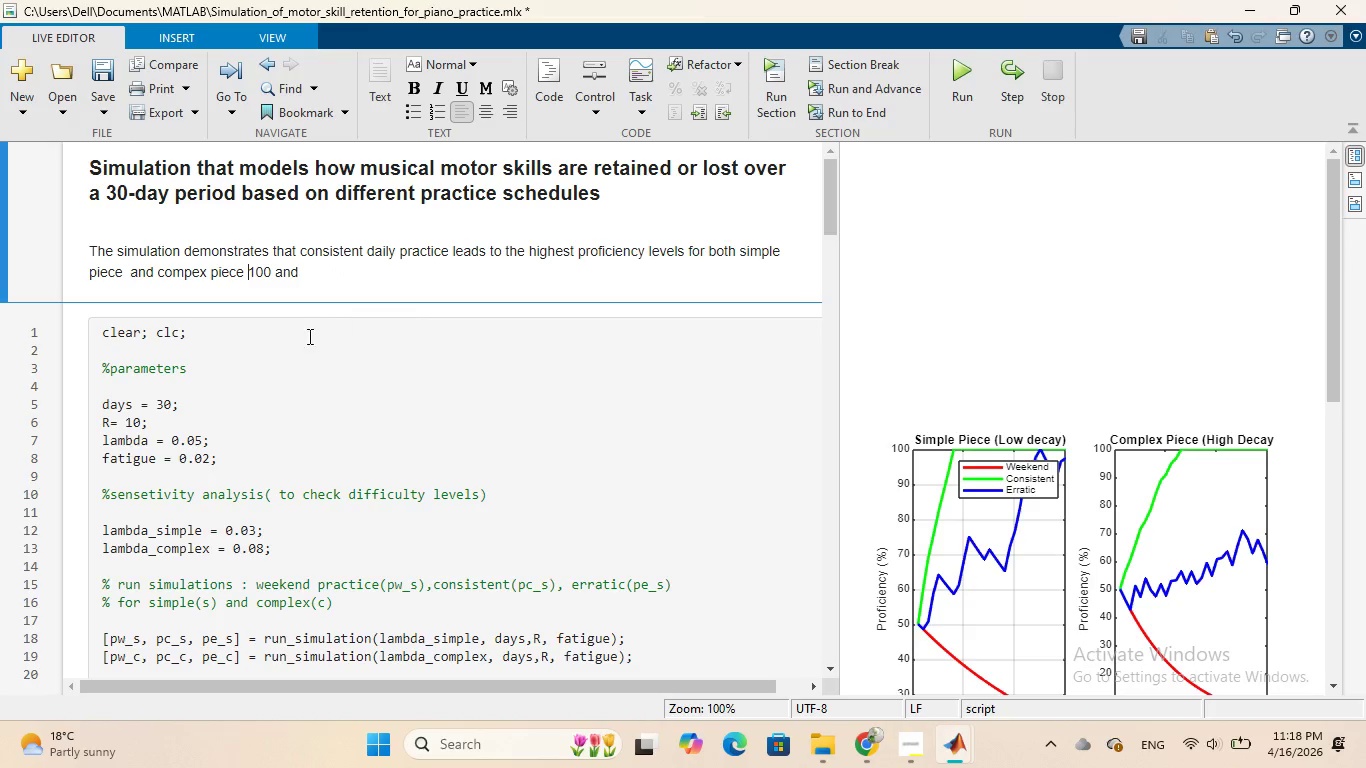 
left_click([302, 273])
 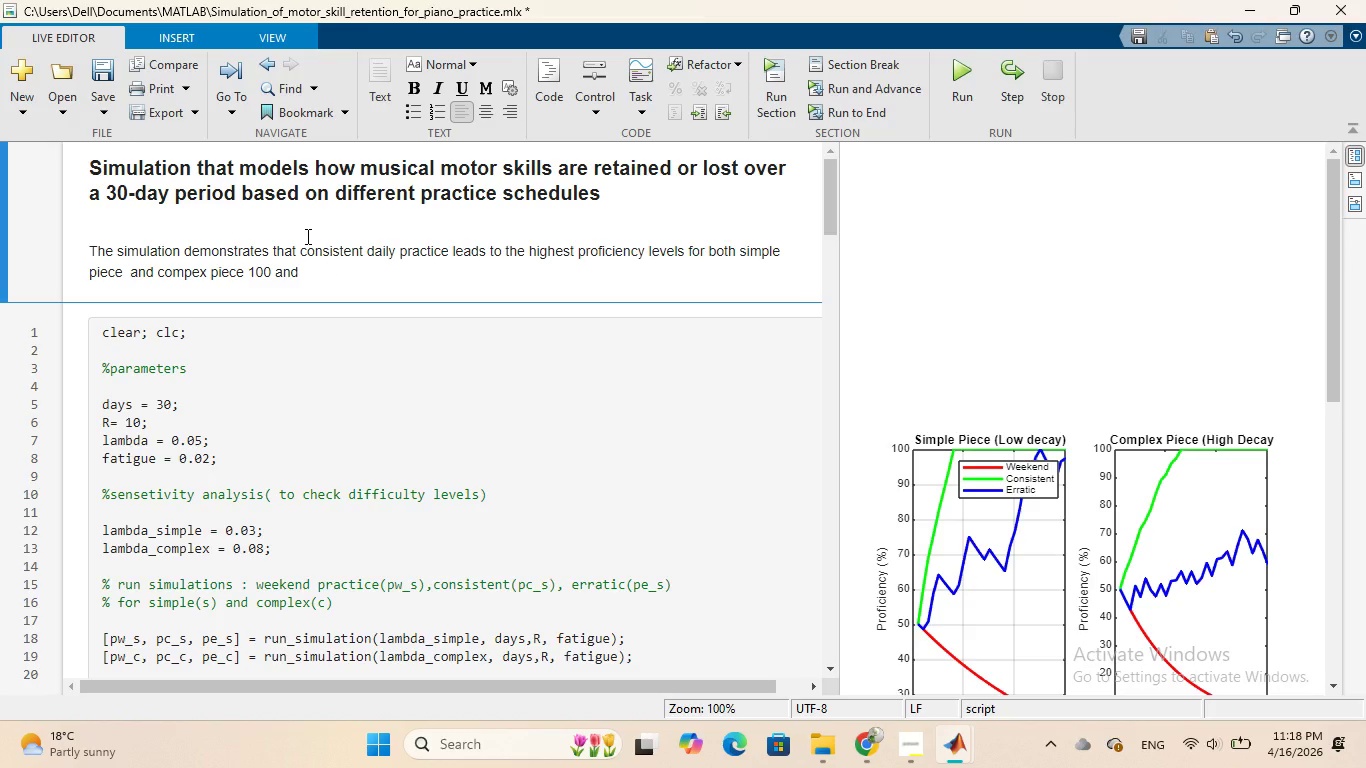 
key(Backspace)
 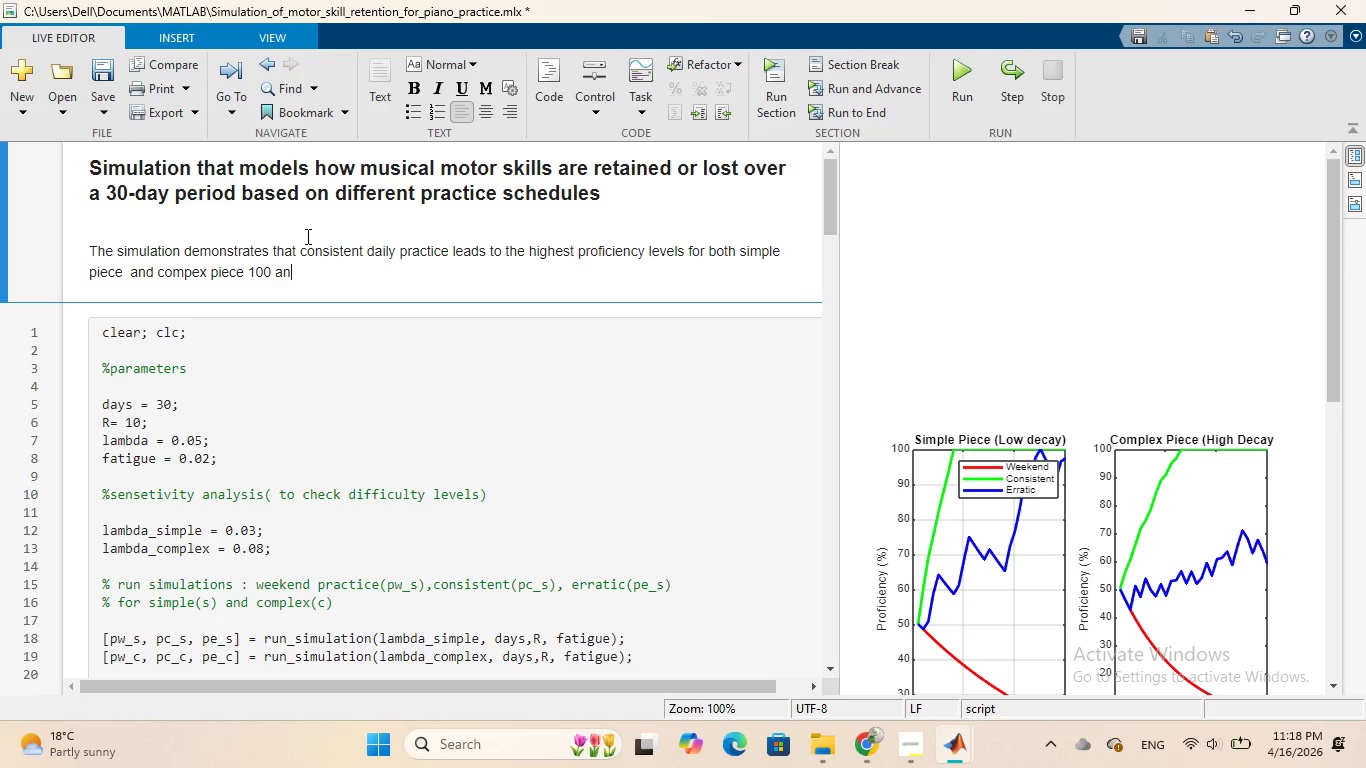 
key(Backspace)
 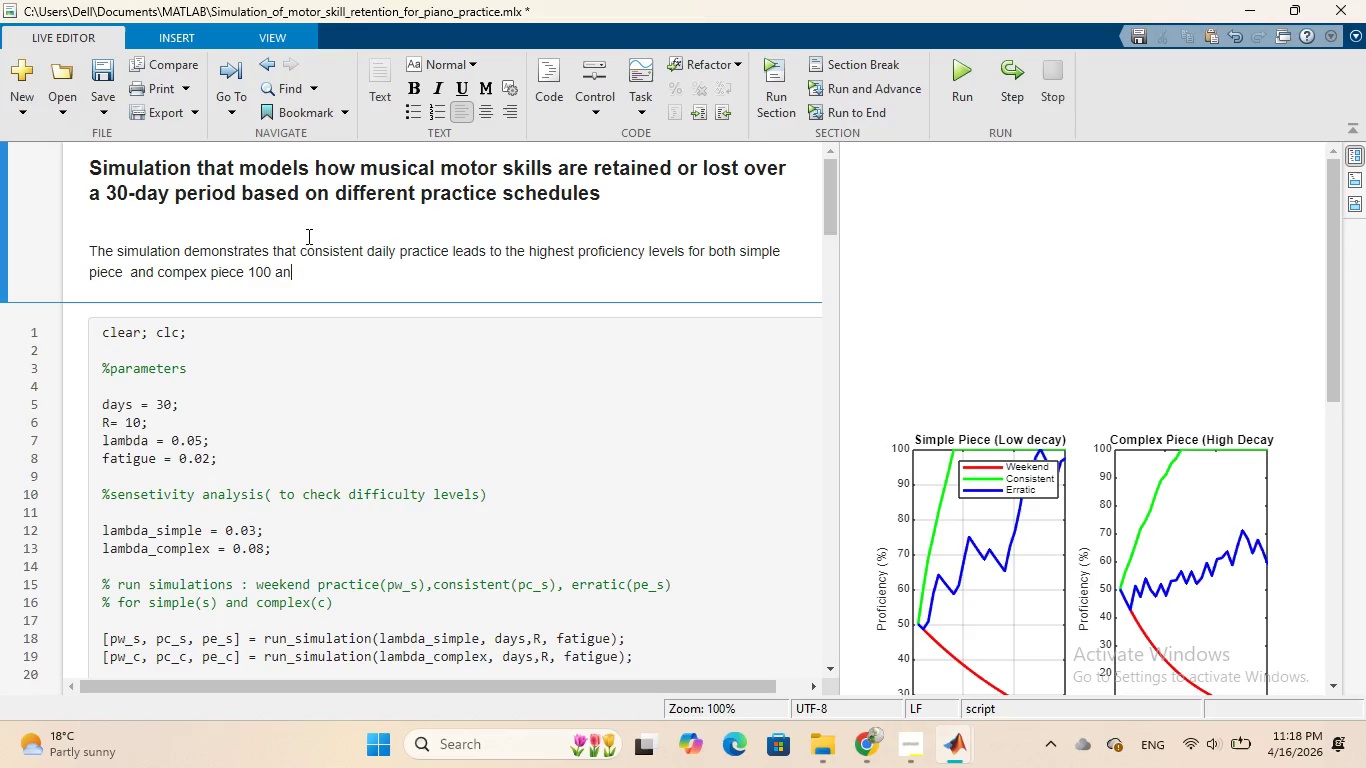 
key(Backspace)
 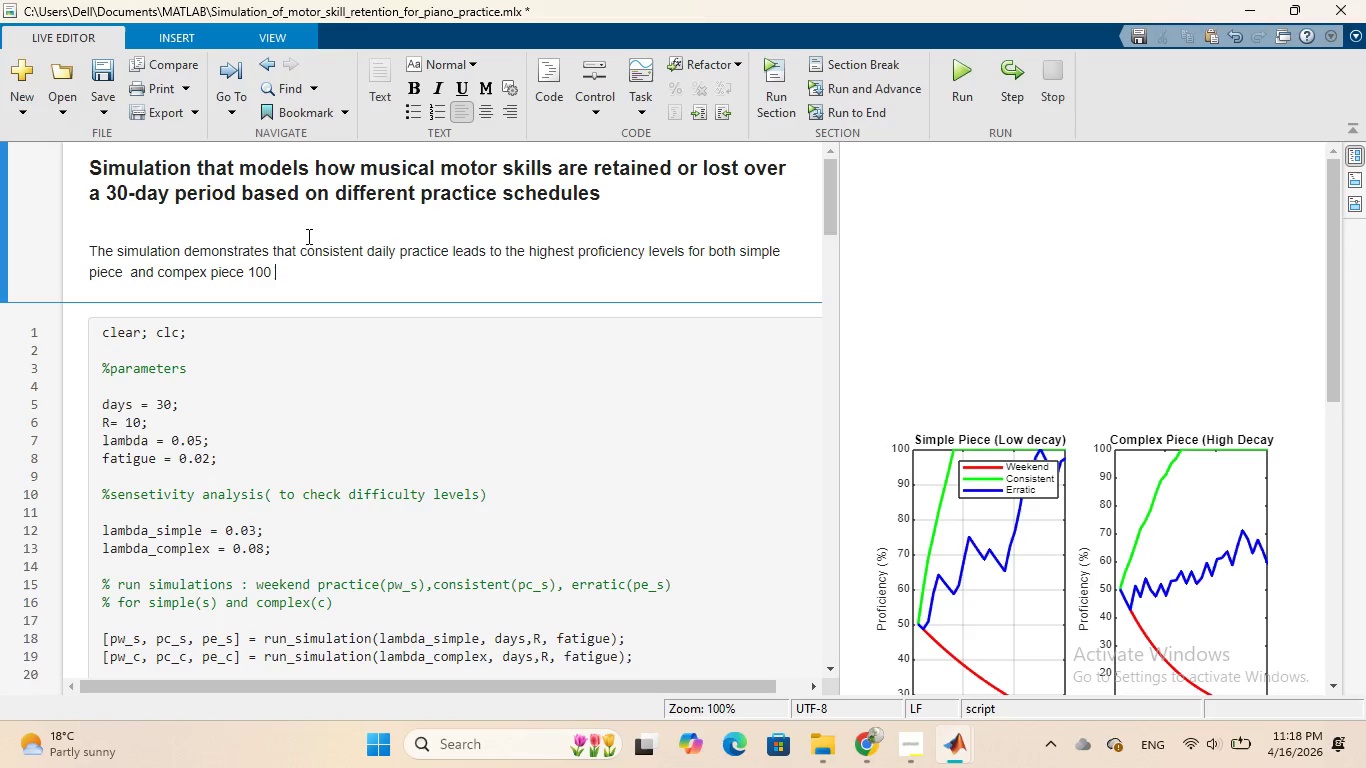 
key(Backspace)
 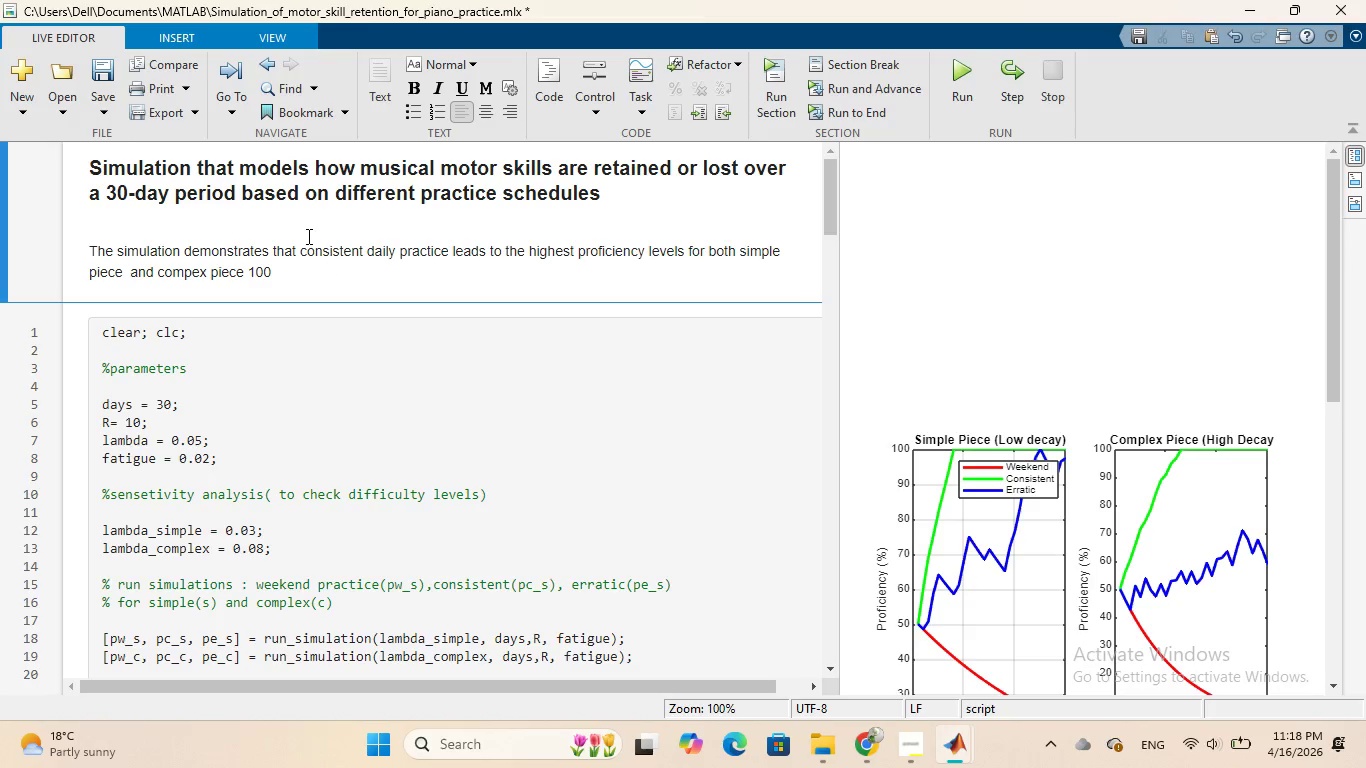 
key(Backspace)
 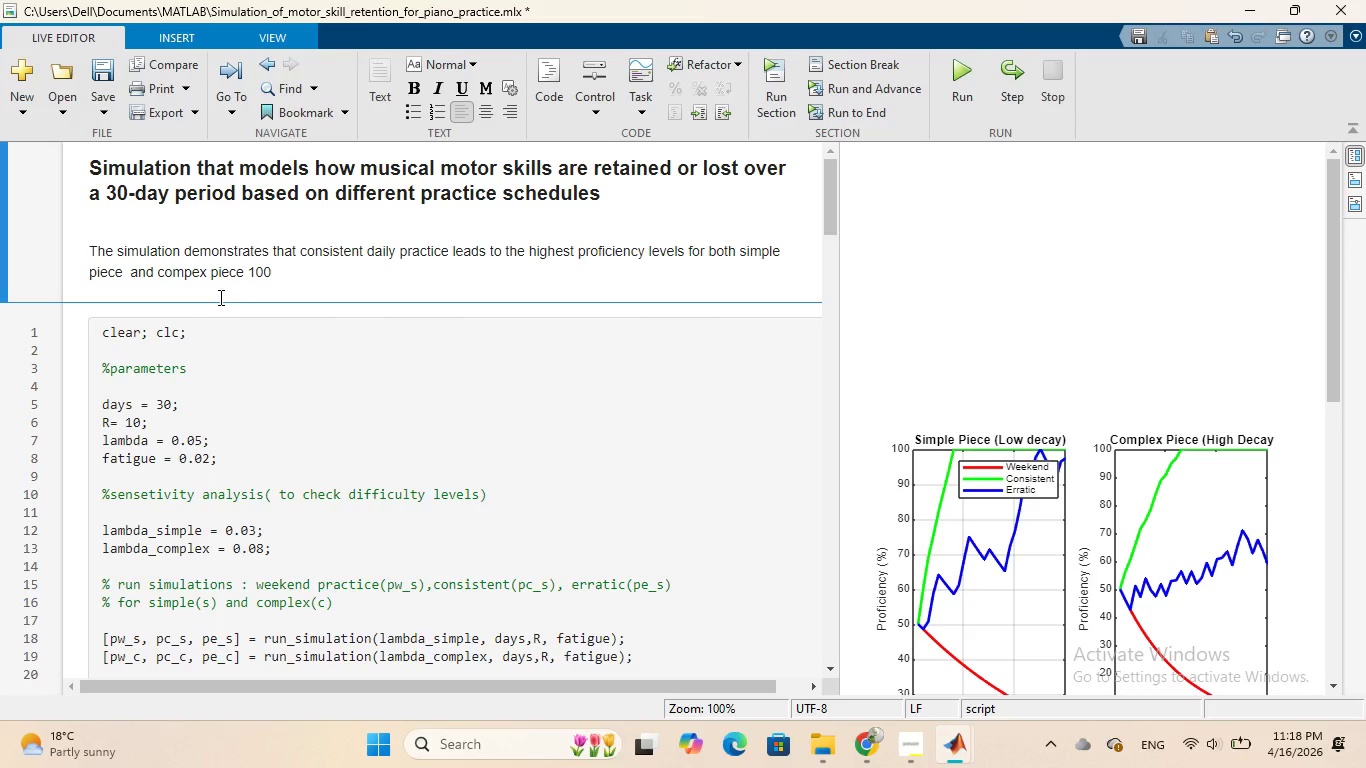 
left_click([245, 276])
 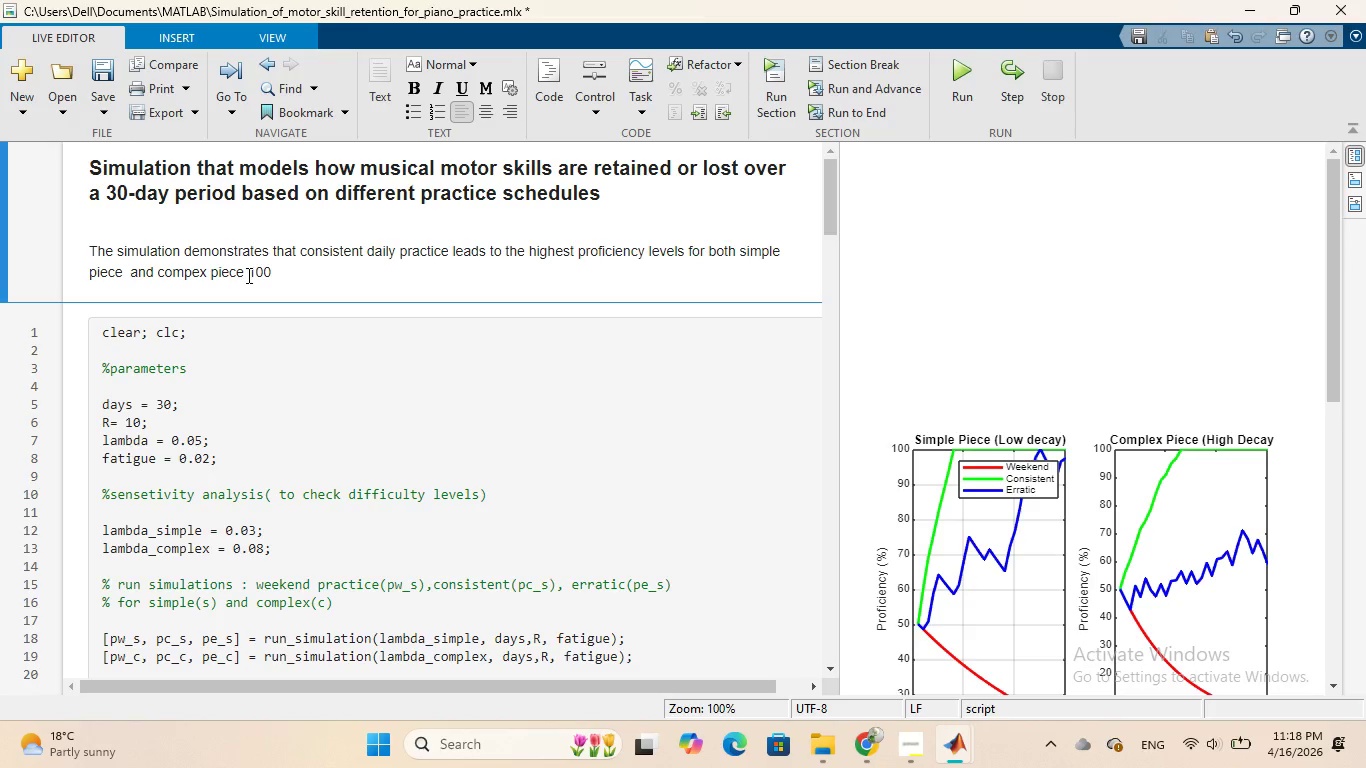 
key(Comma)
 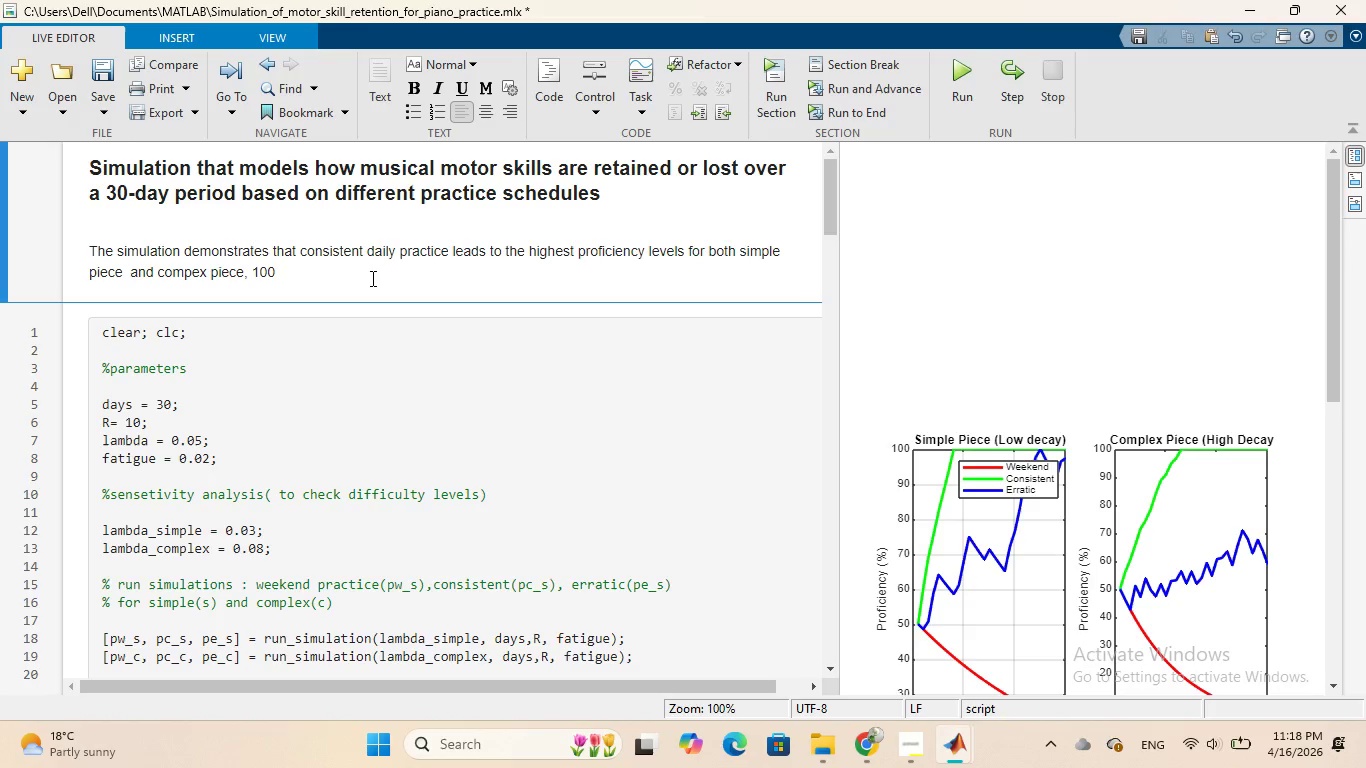 
left_click([369, 279])
 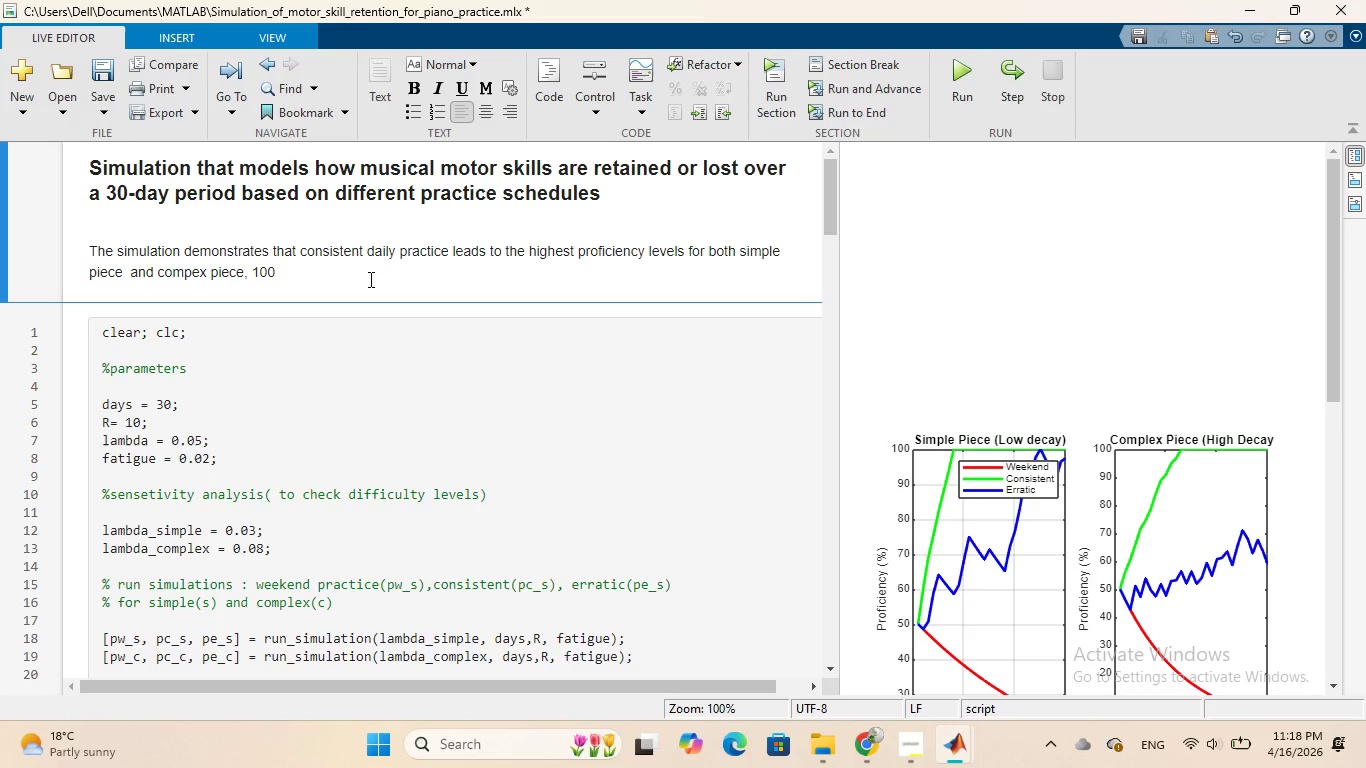 
key(Period)
 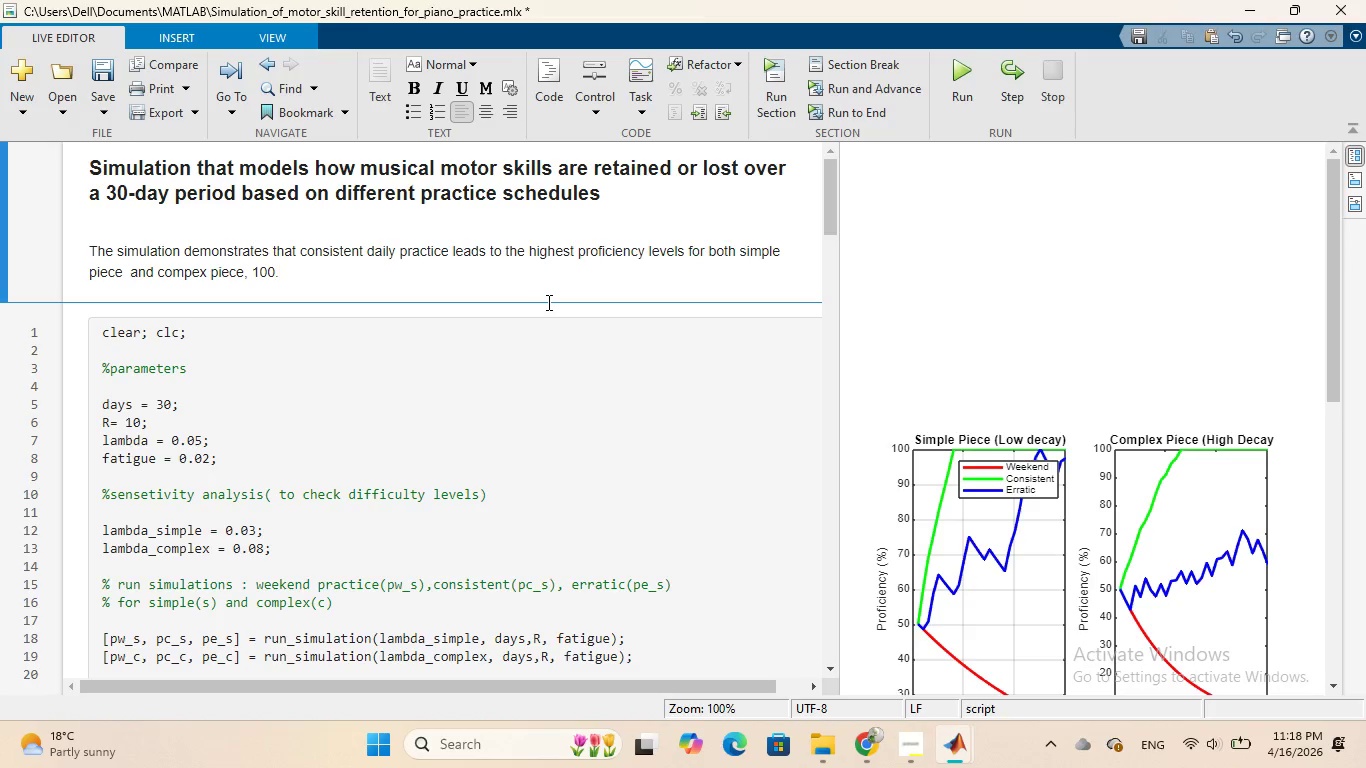 
key(Space)
 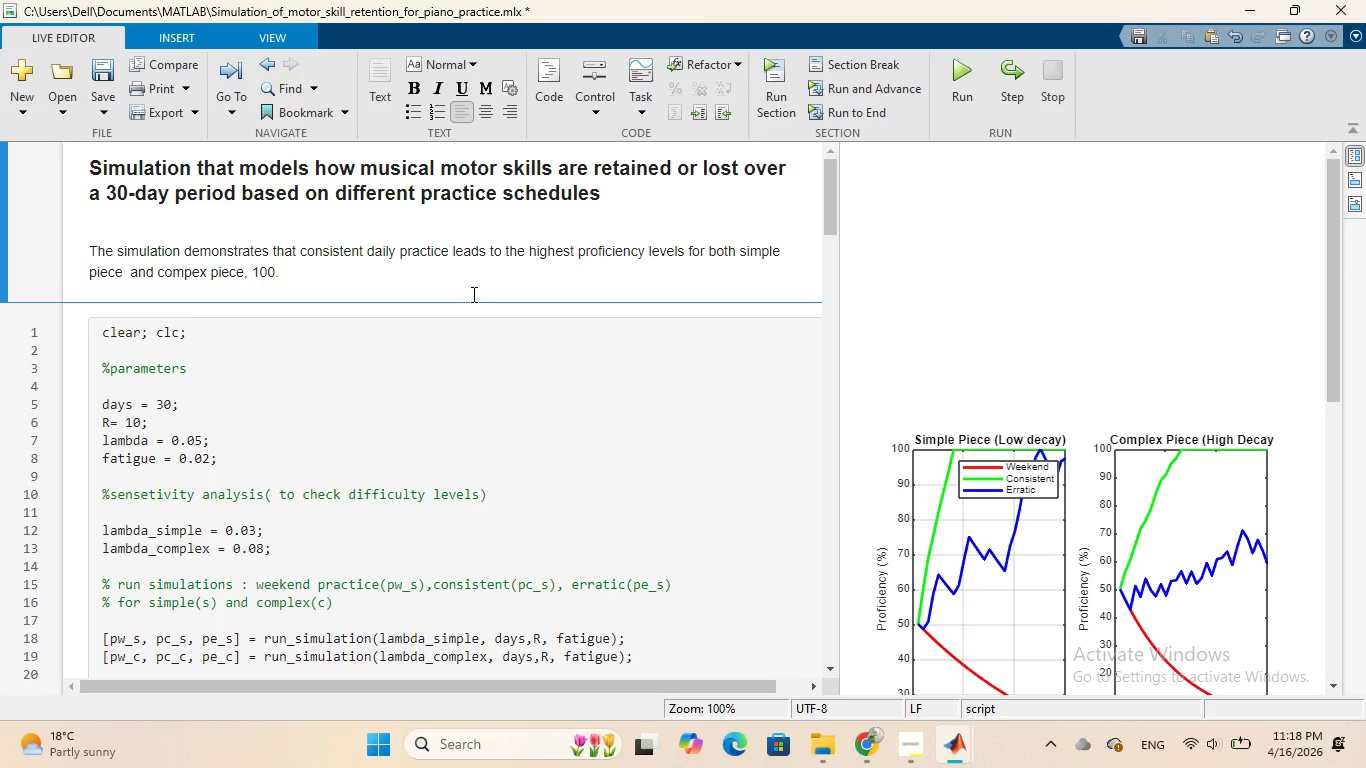 
wait(20.33)
 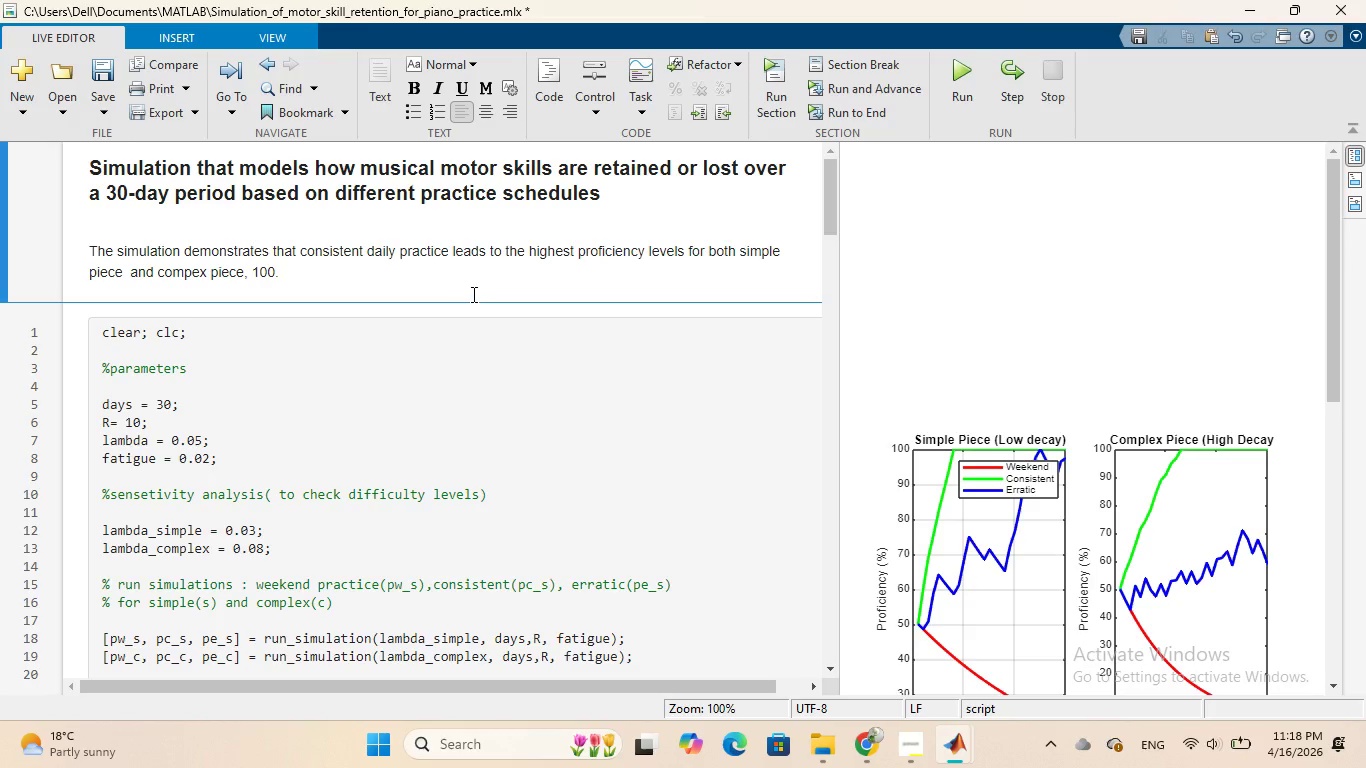 
key(ArrowLeft)
 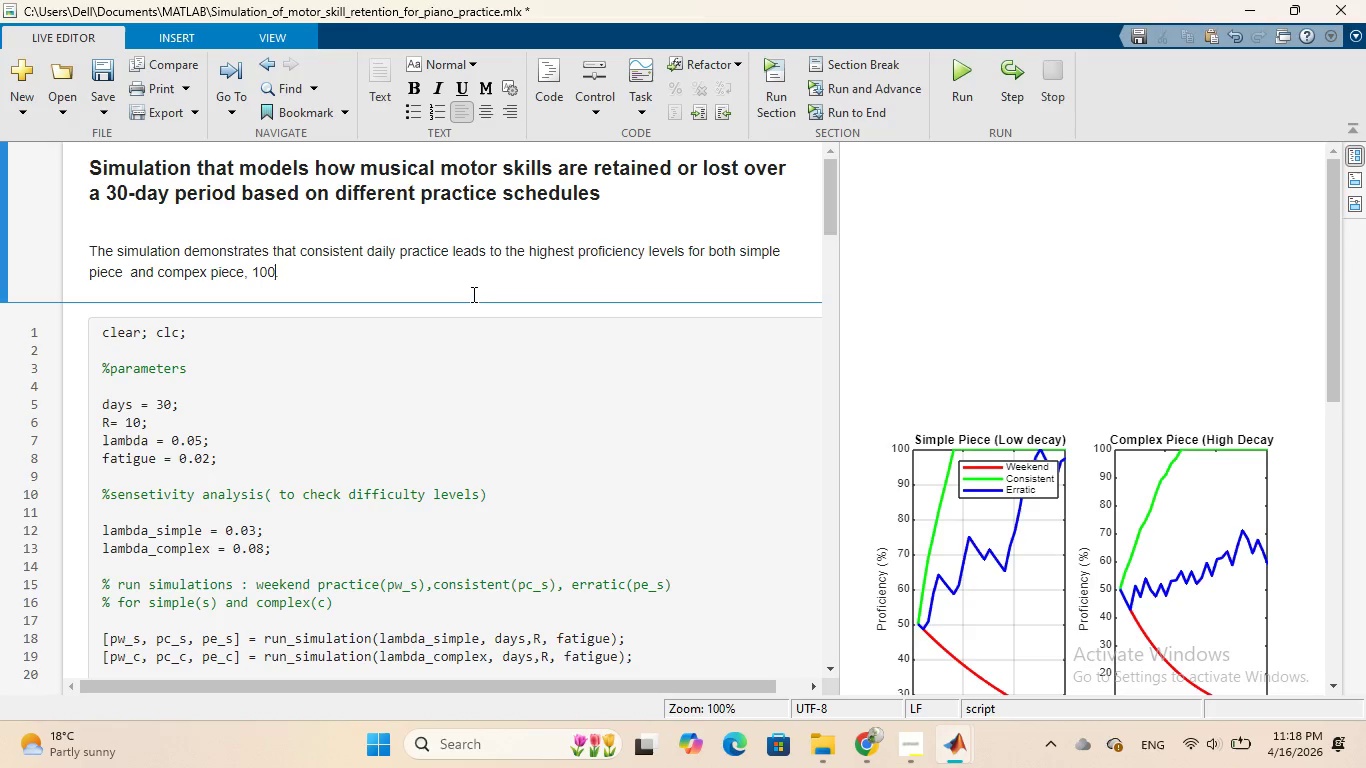 
key(ArrowLeft)
 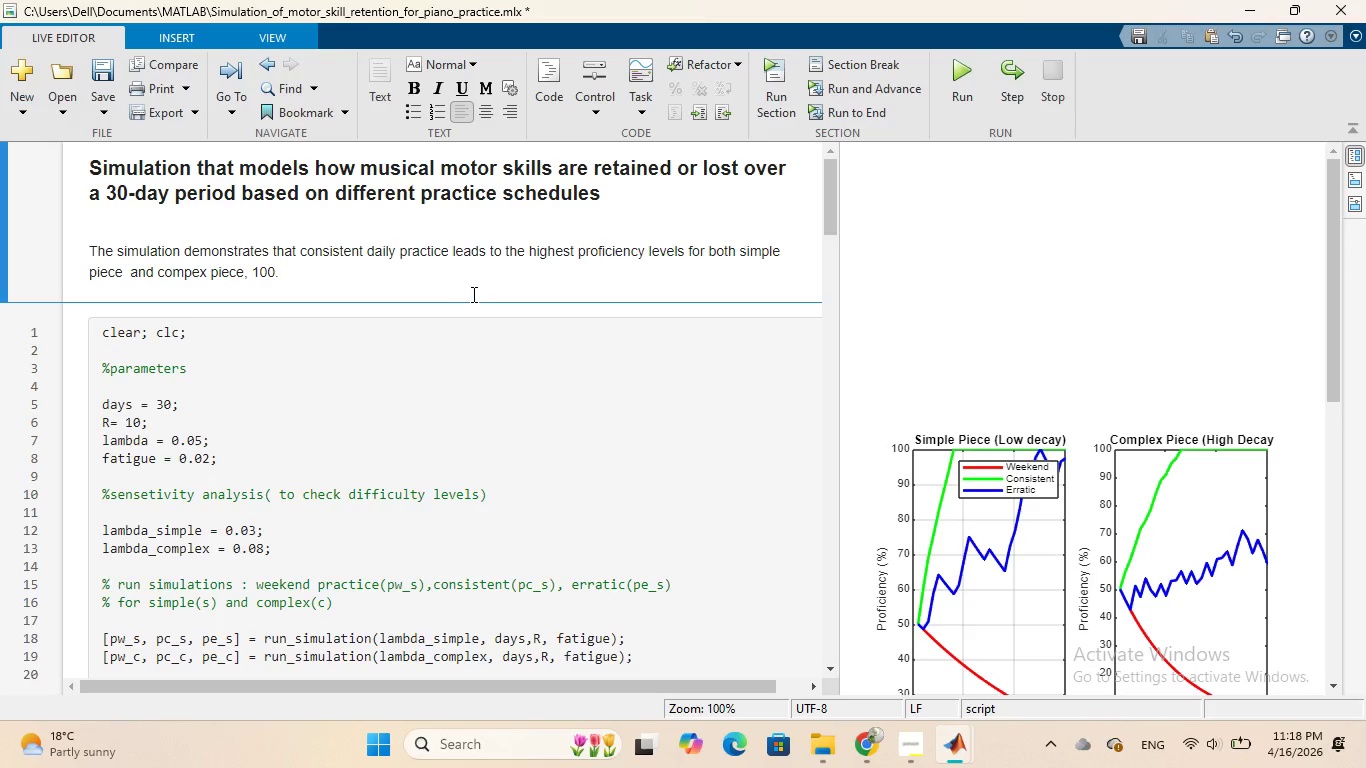 
wait(7.55)
 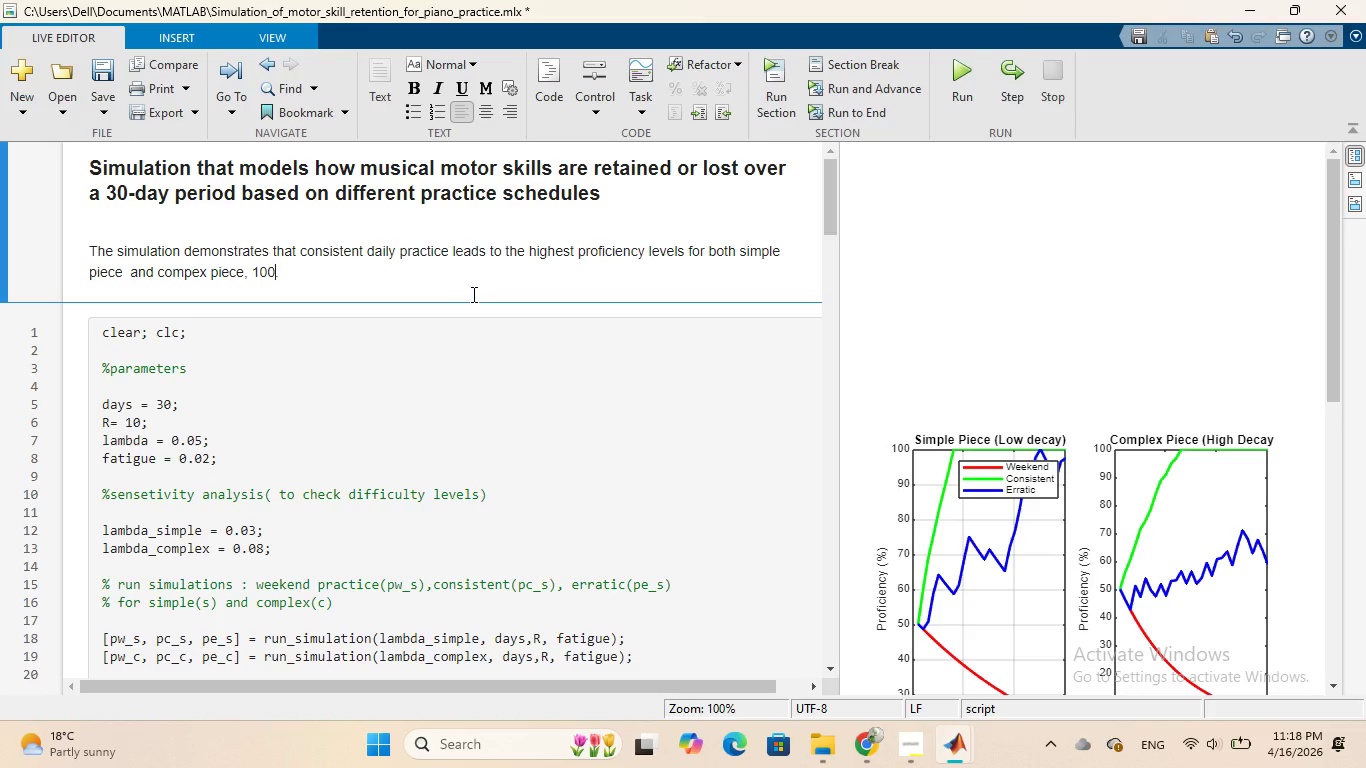 
key(ArrowLeft)
 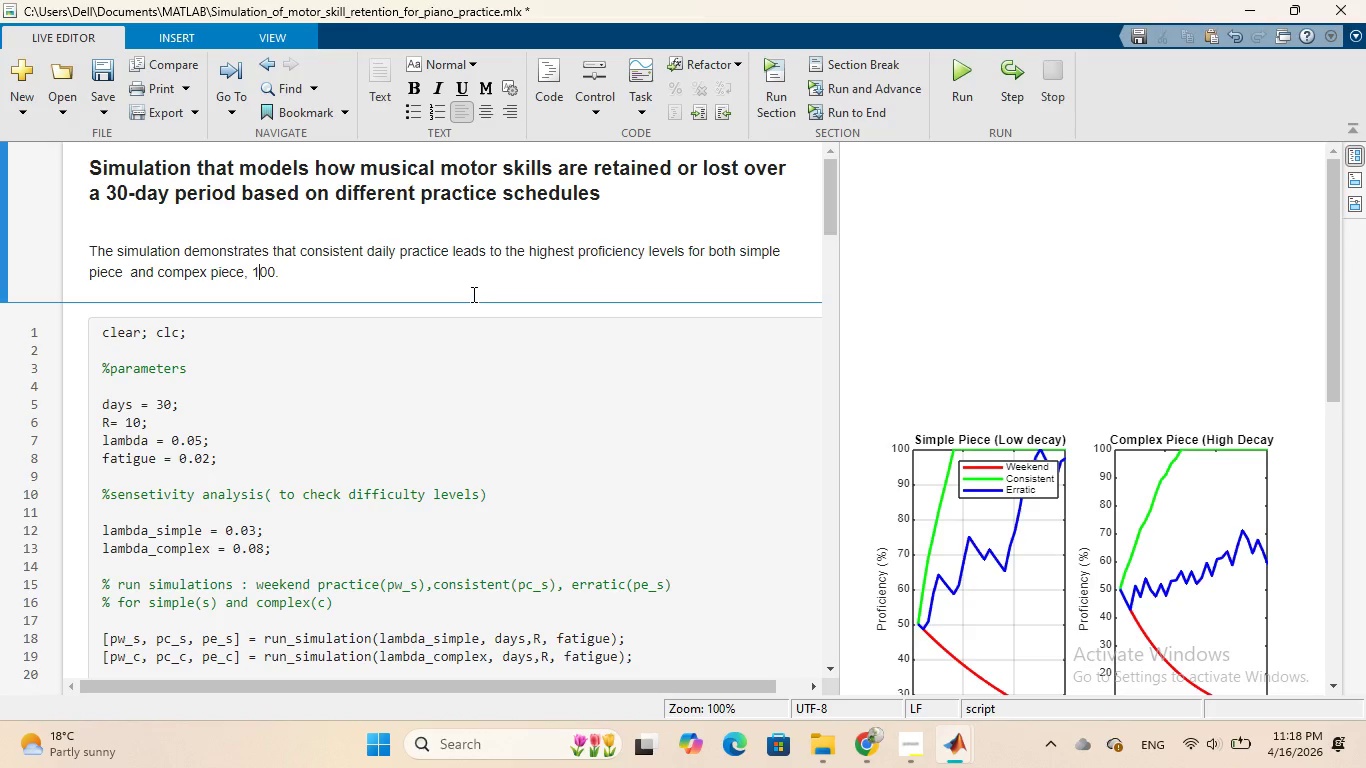 
key(ArrowLeft)
 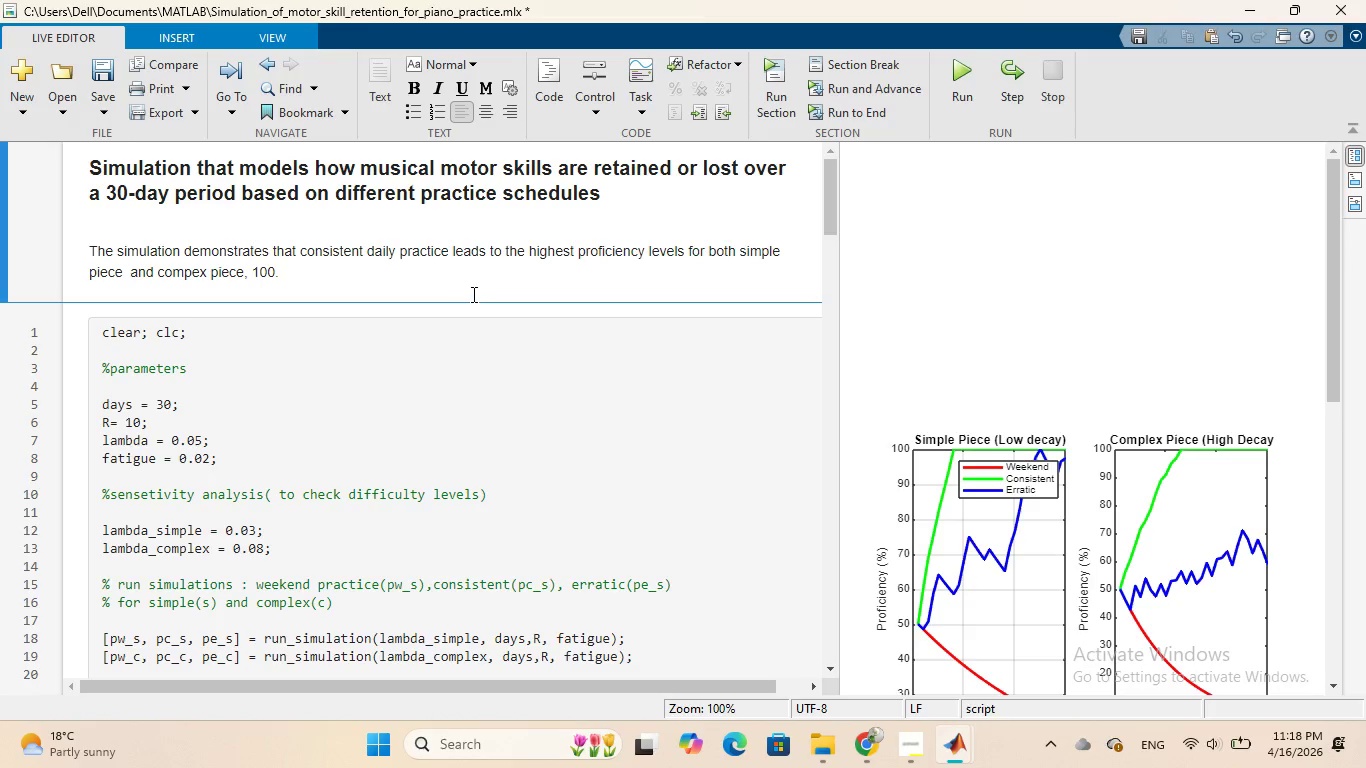 
key(ArrowLeft)
 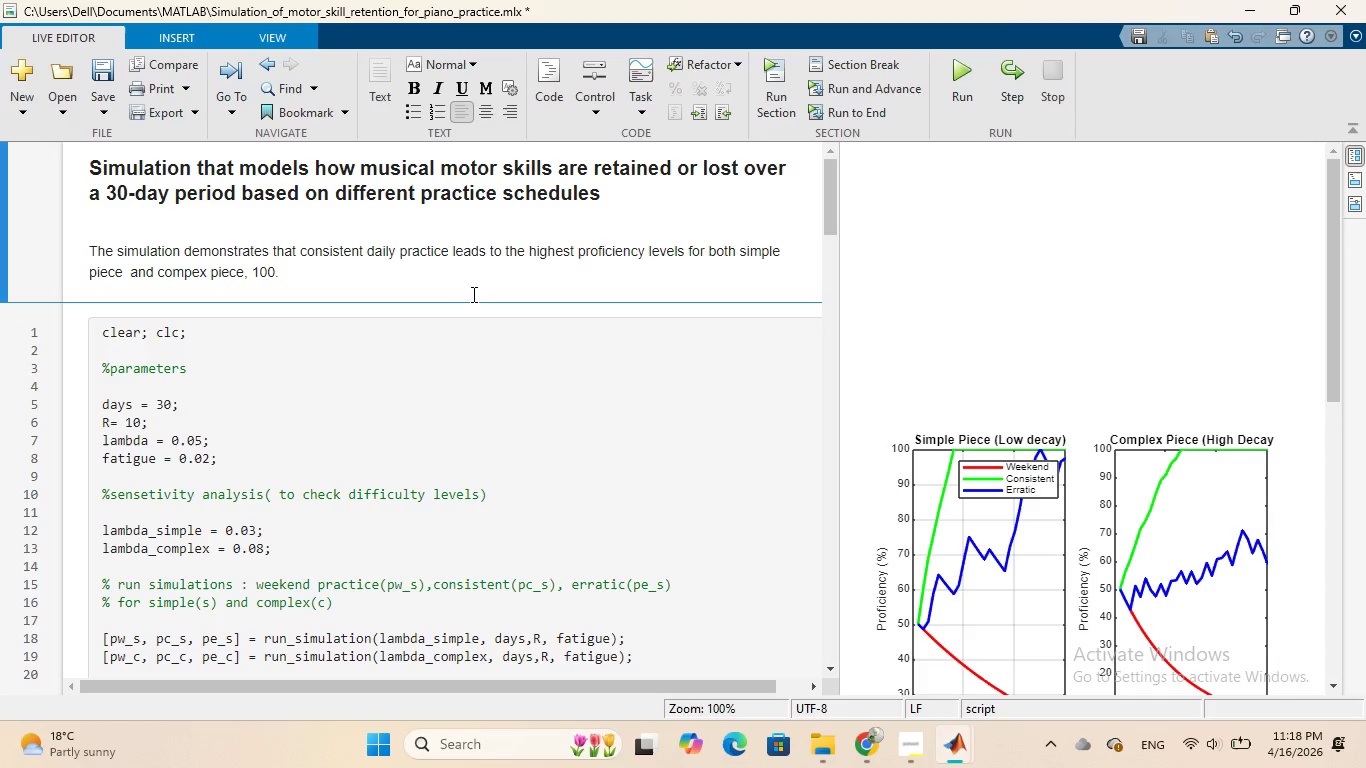 
wait(7.55)
 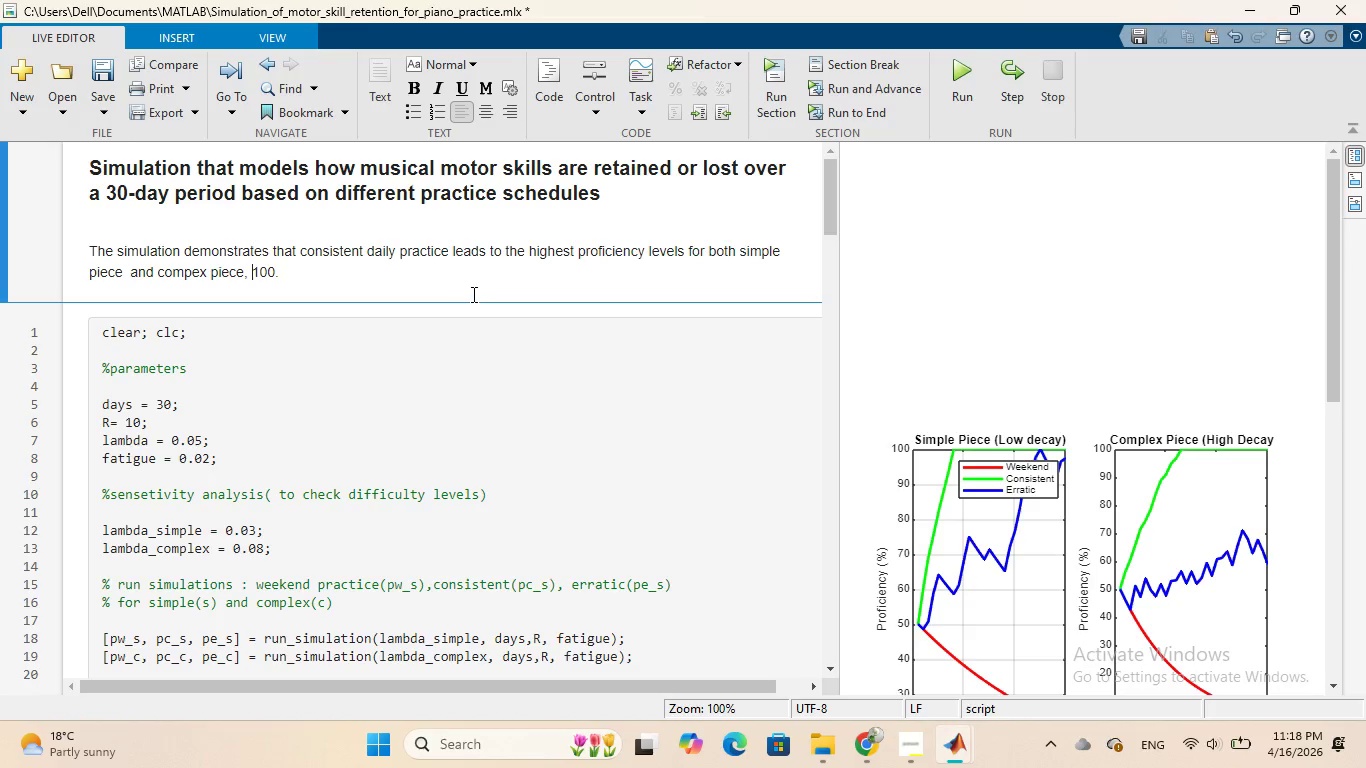 
key(Backspace)
key(Backspace)
type( the result is )
 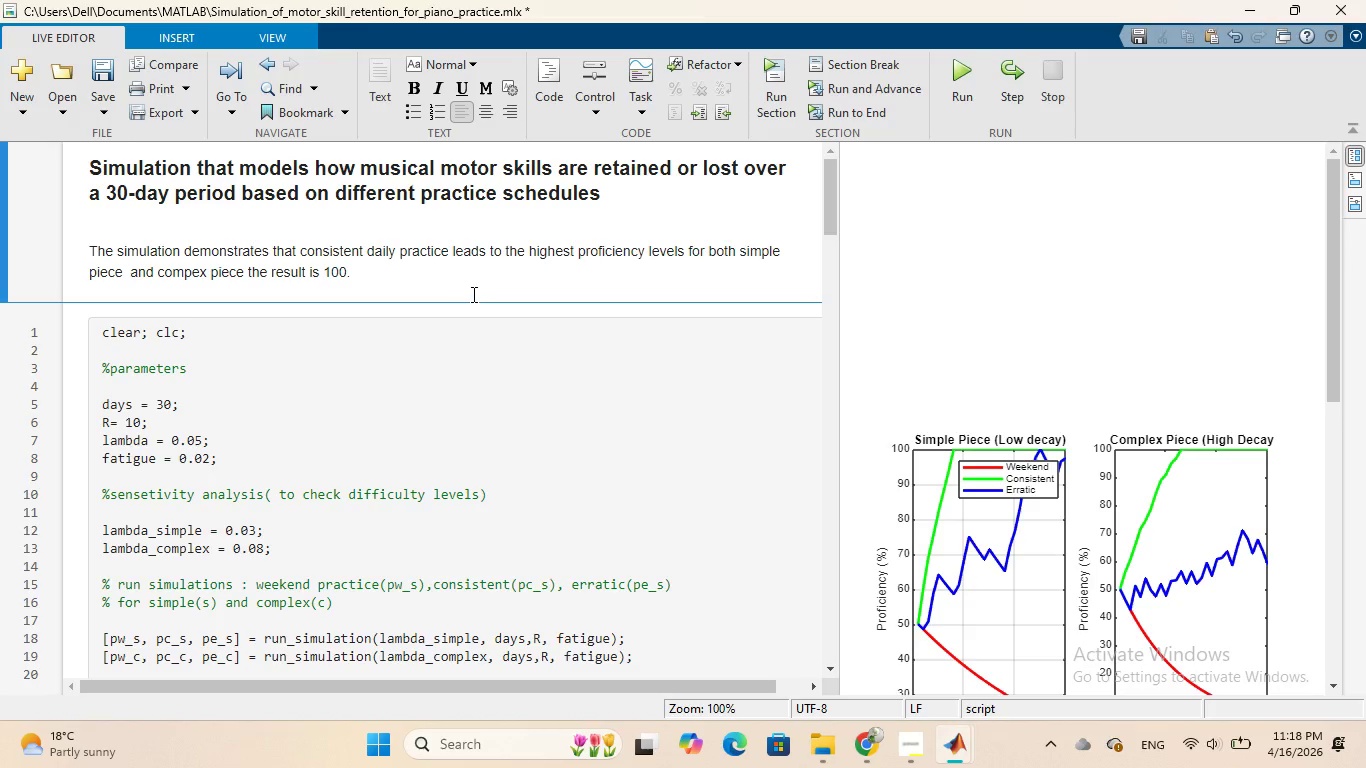 
key(ArrowRight)
 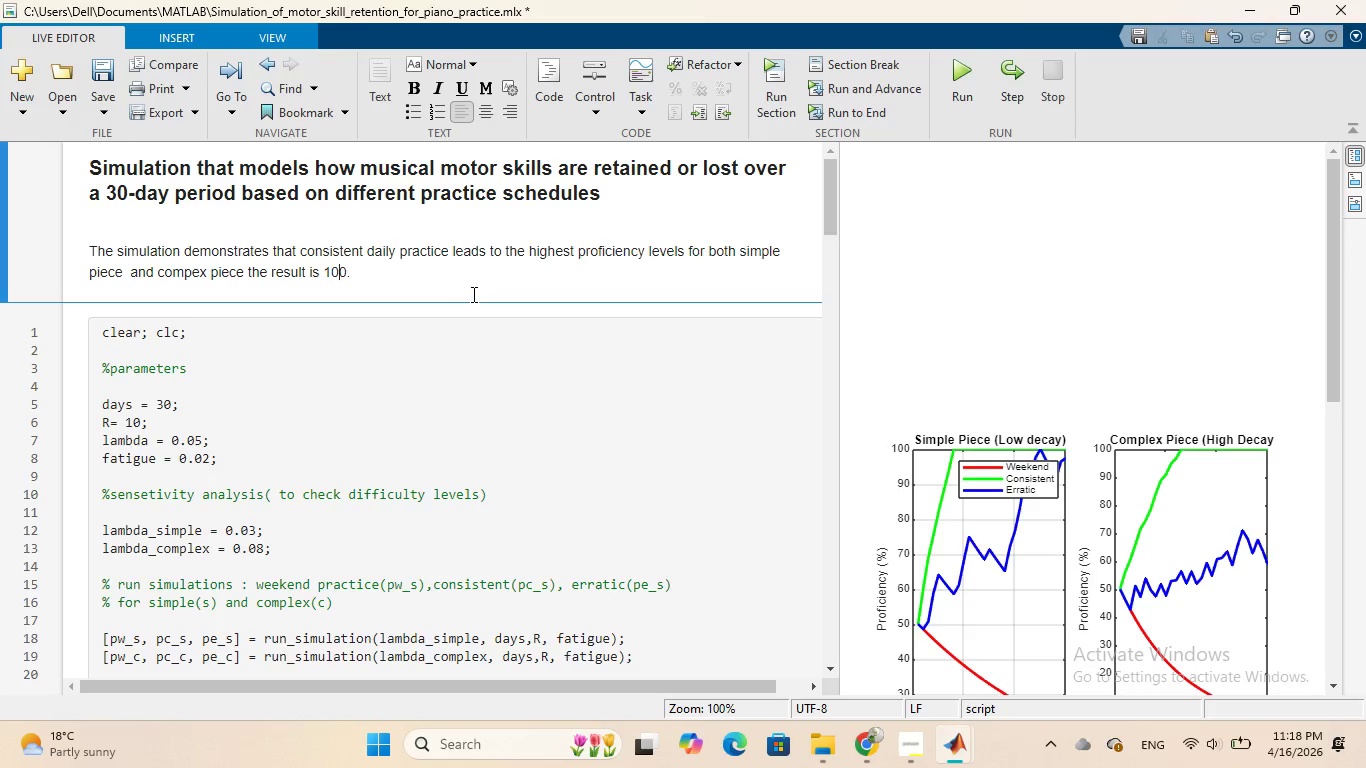 
key(ArrowRight)
 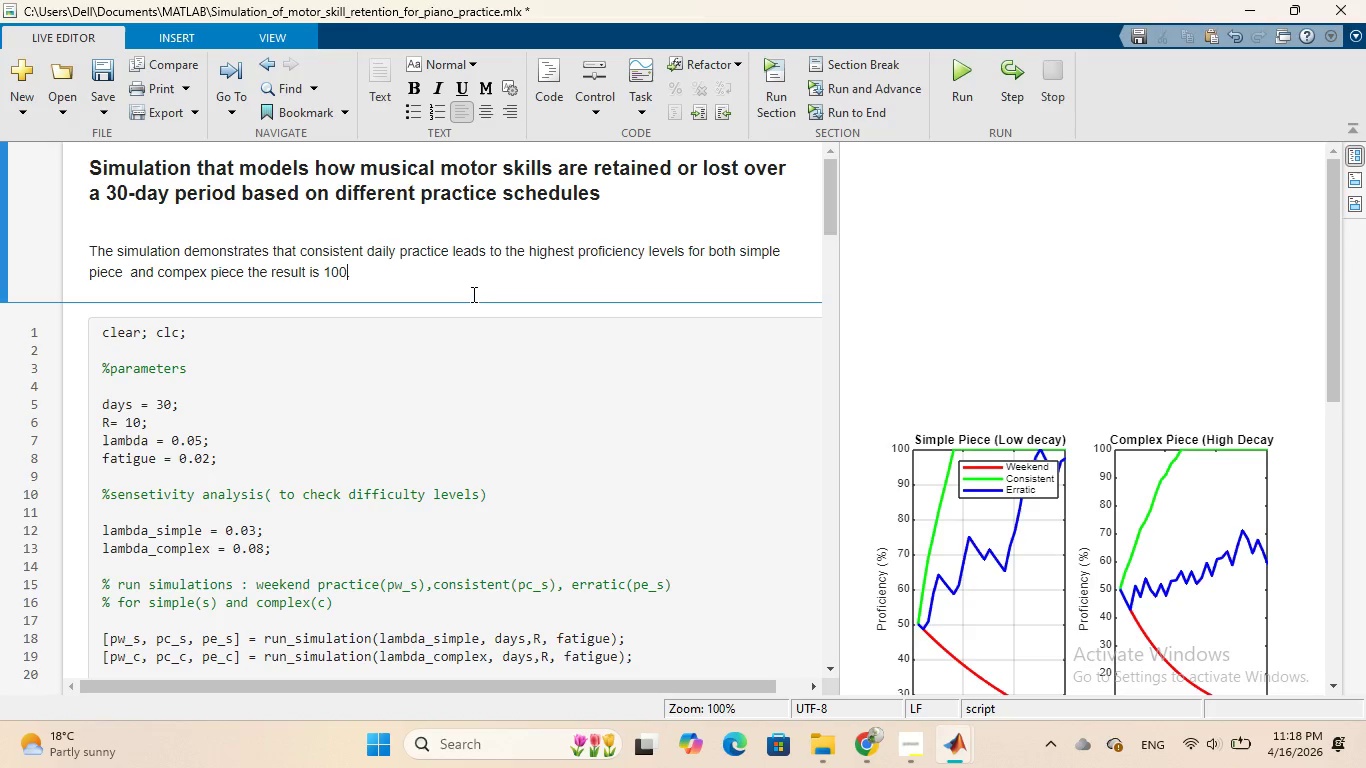 
key(ArrowRight)
 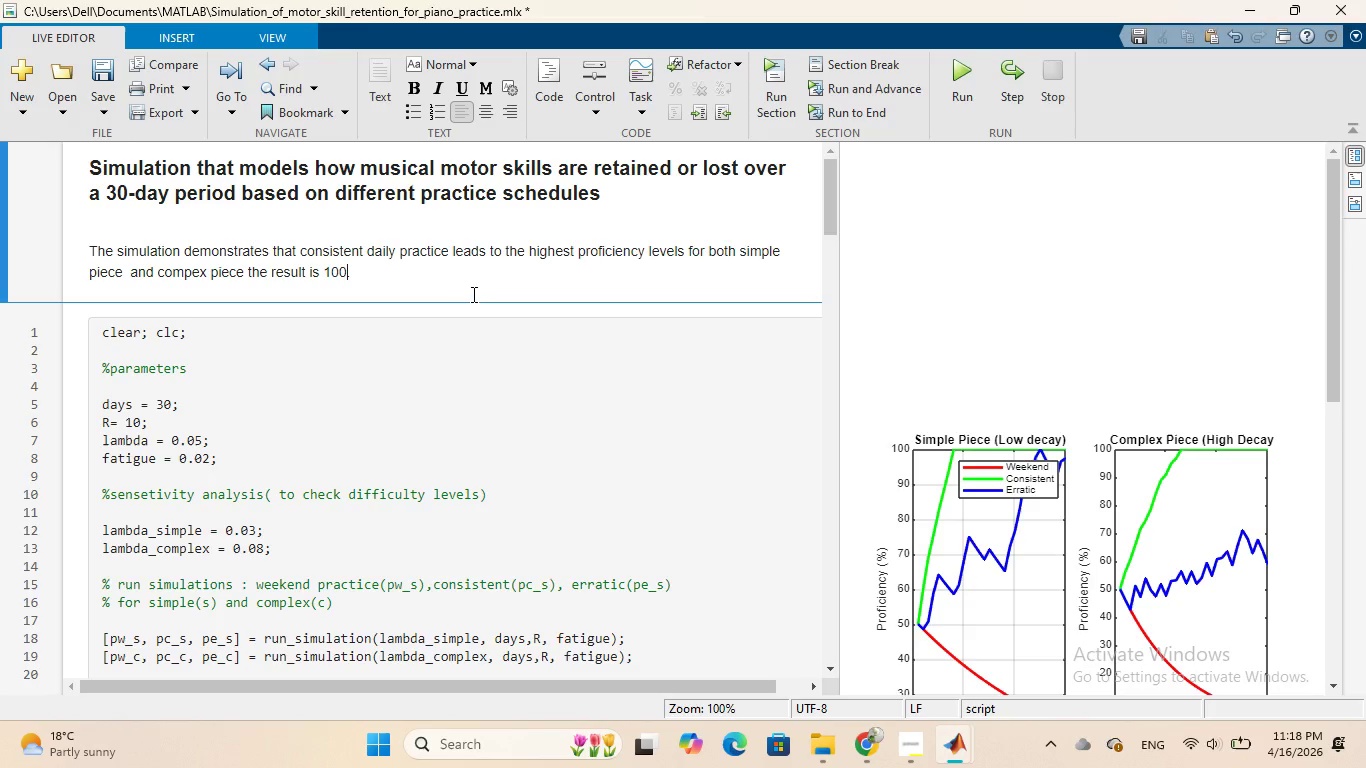 
type(, regardless of task difficulty)
 